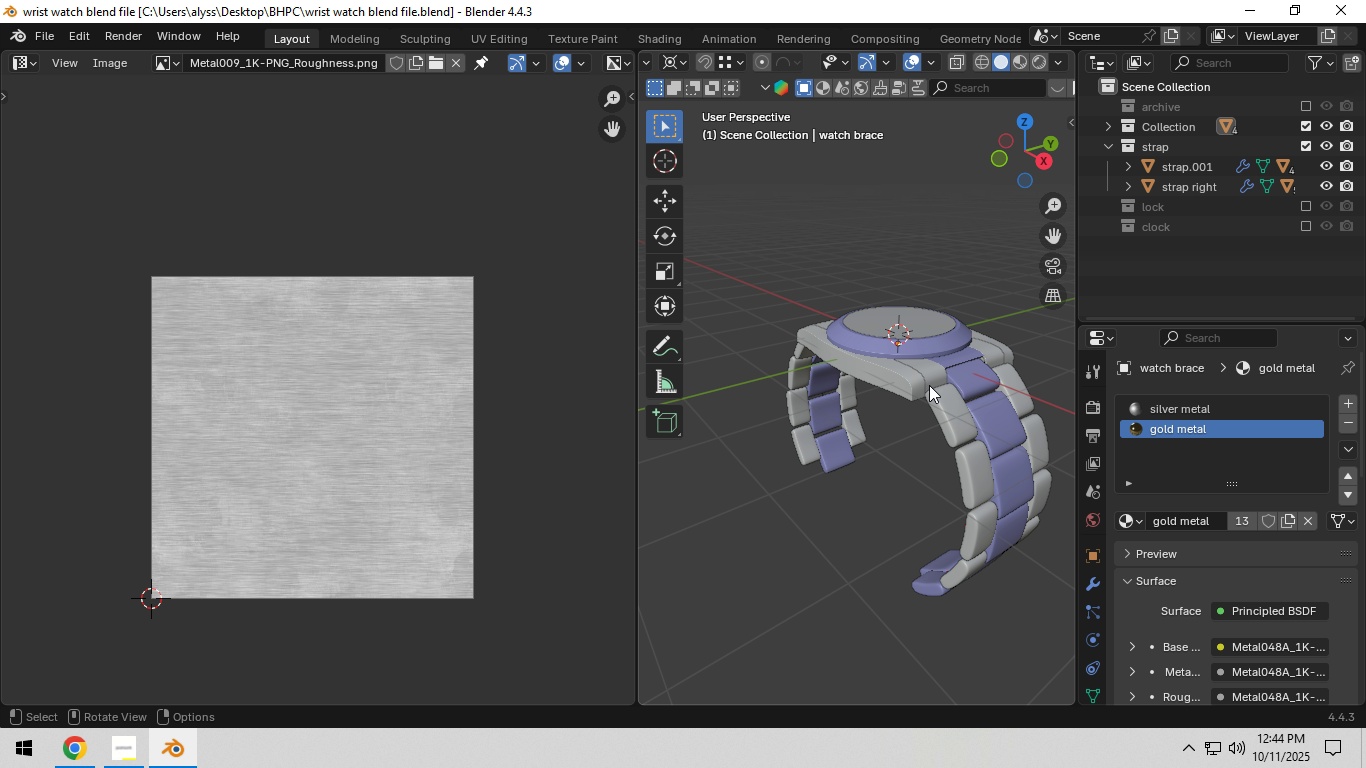 
key(Control+S)
 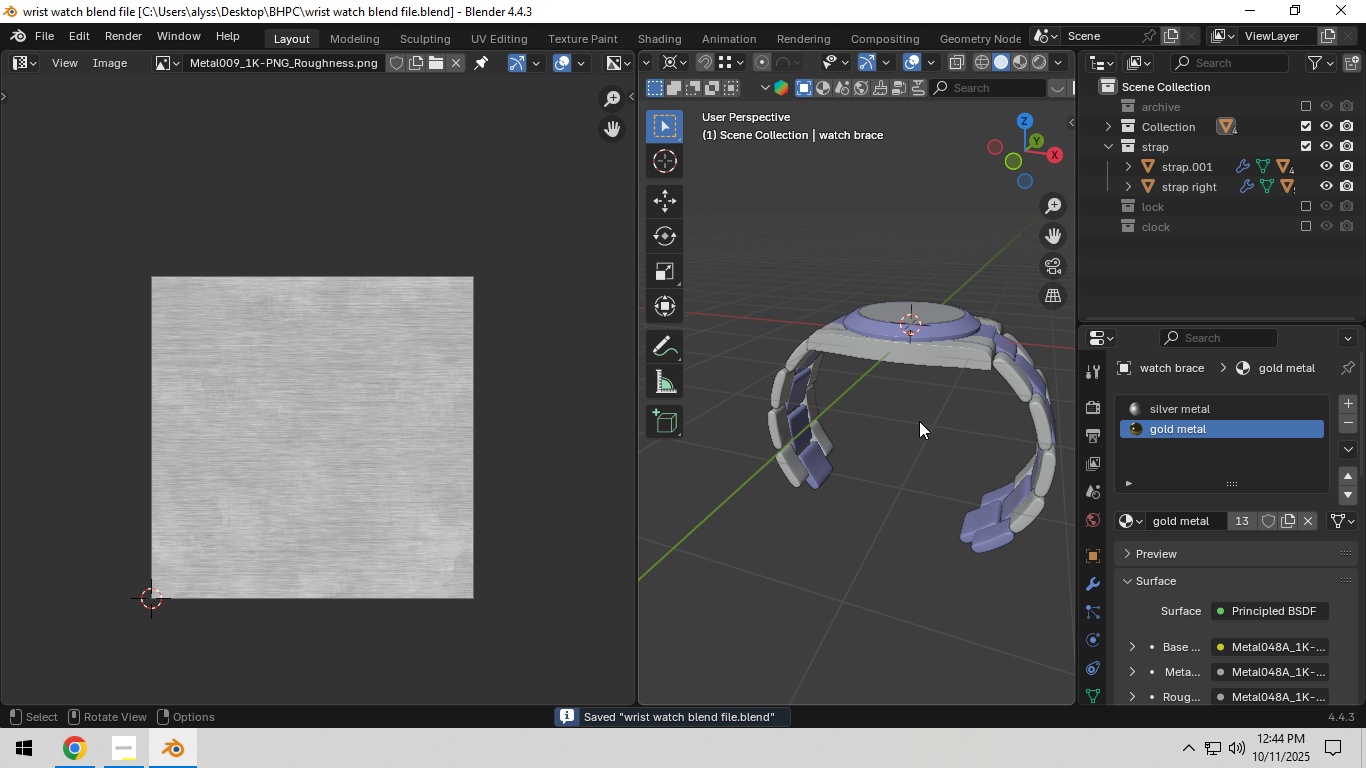 
hold_key(key=ShiftLeft, duration=0.47)
 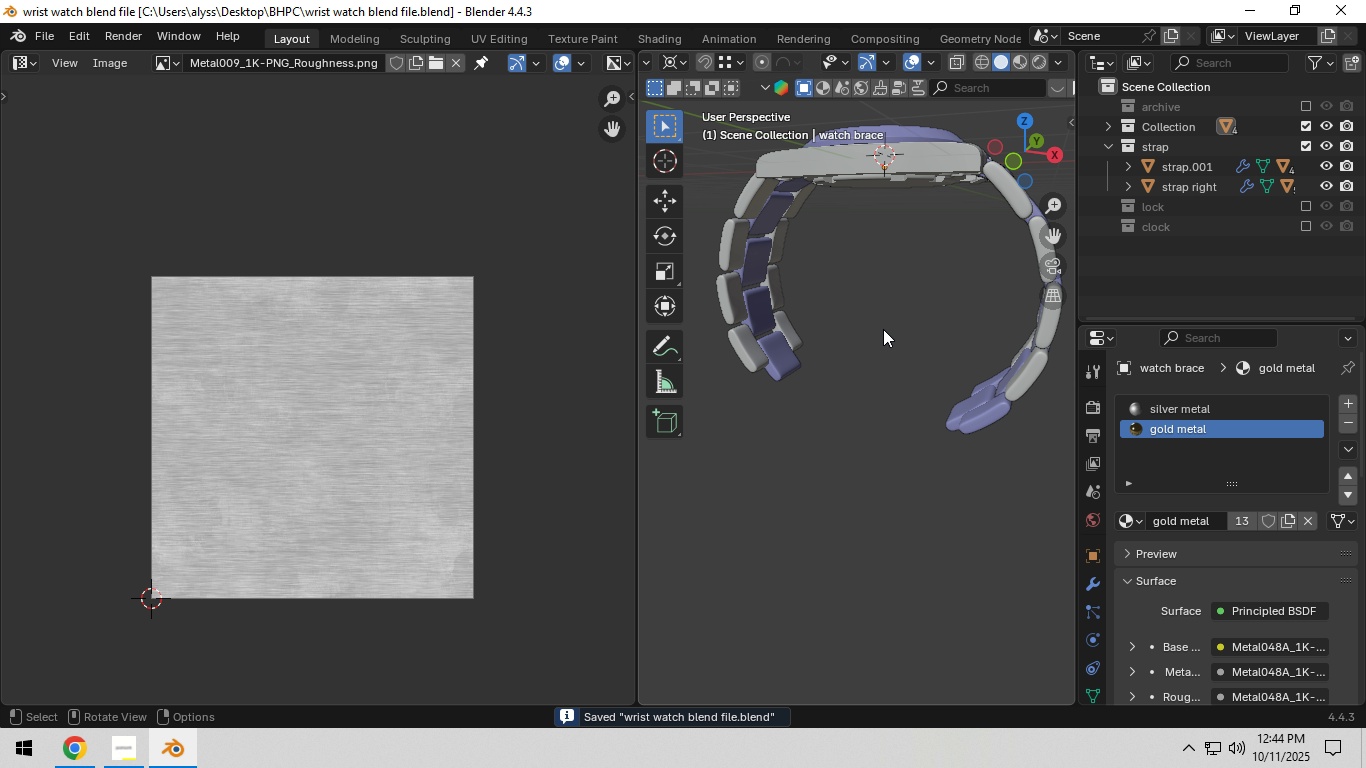 
scroll: coordinate [883, 328], scroll_direction: up, amount: 1.0
 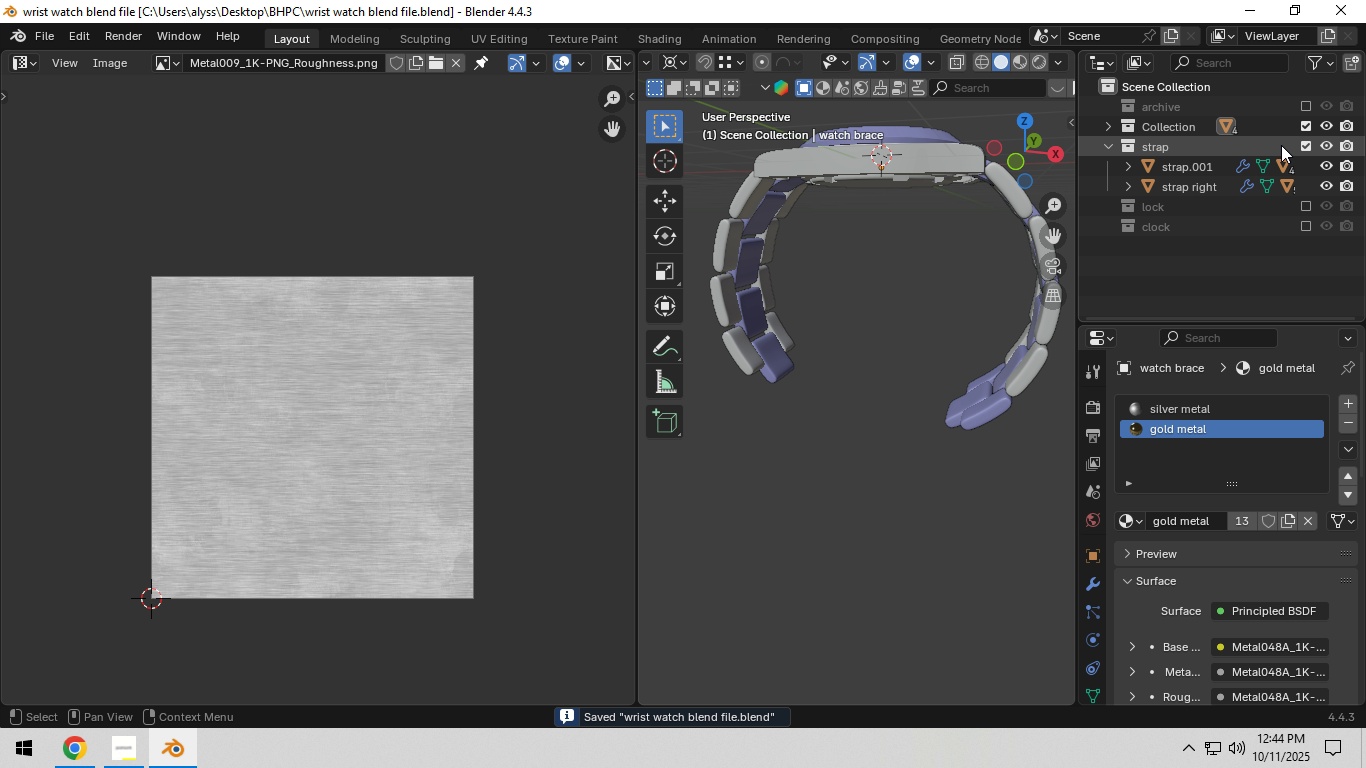 
left_click([1306, 148])
 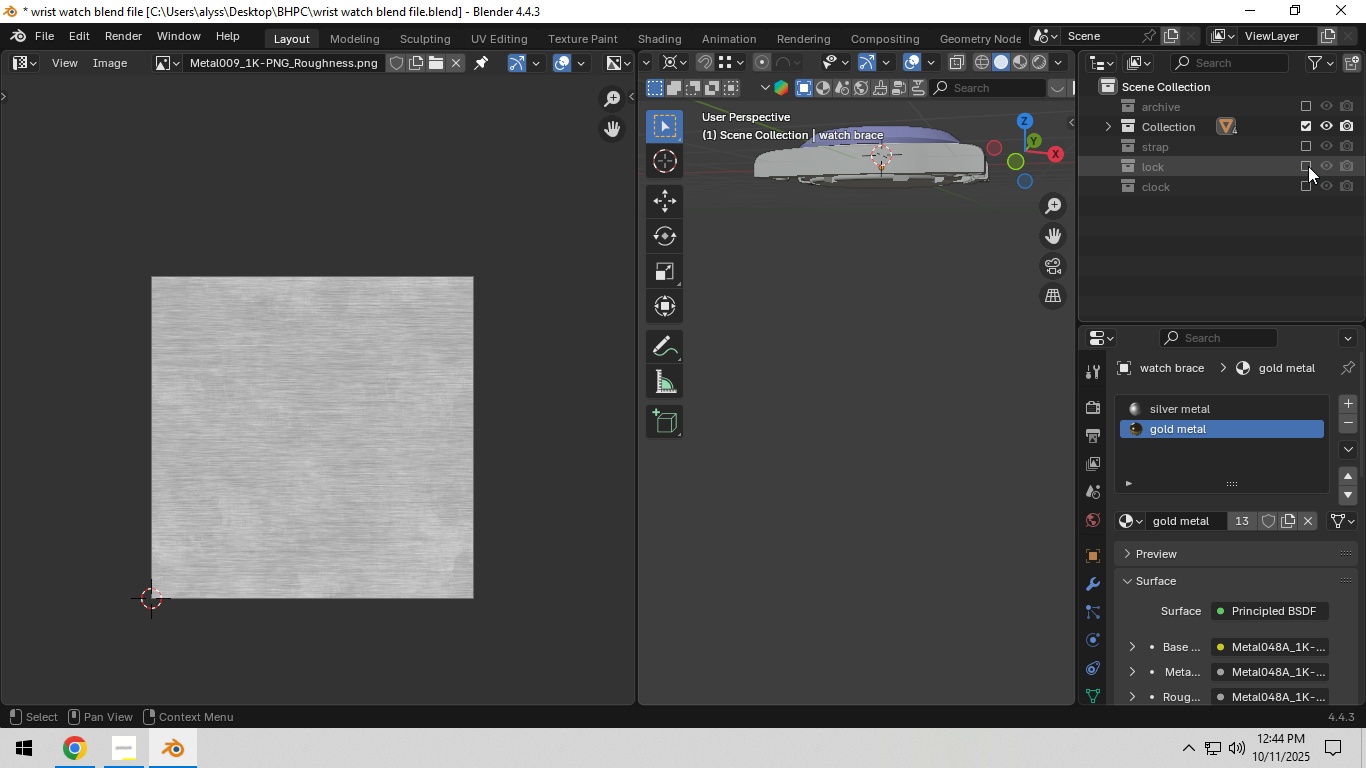 
left_click([1308, 166])
 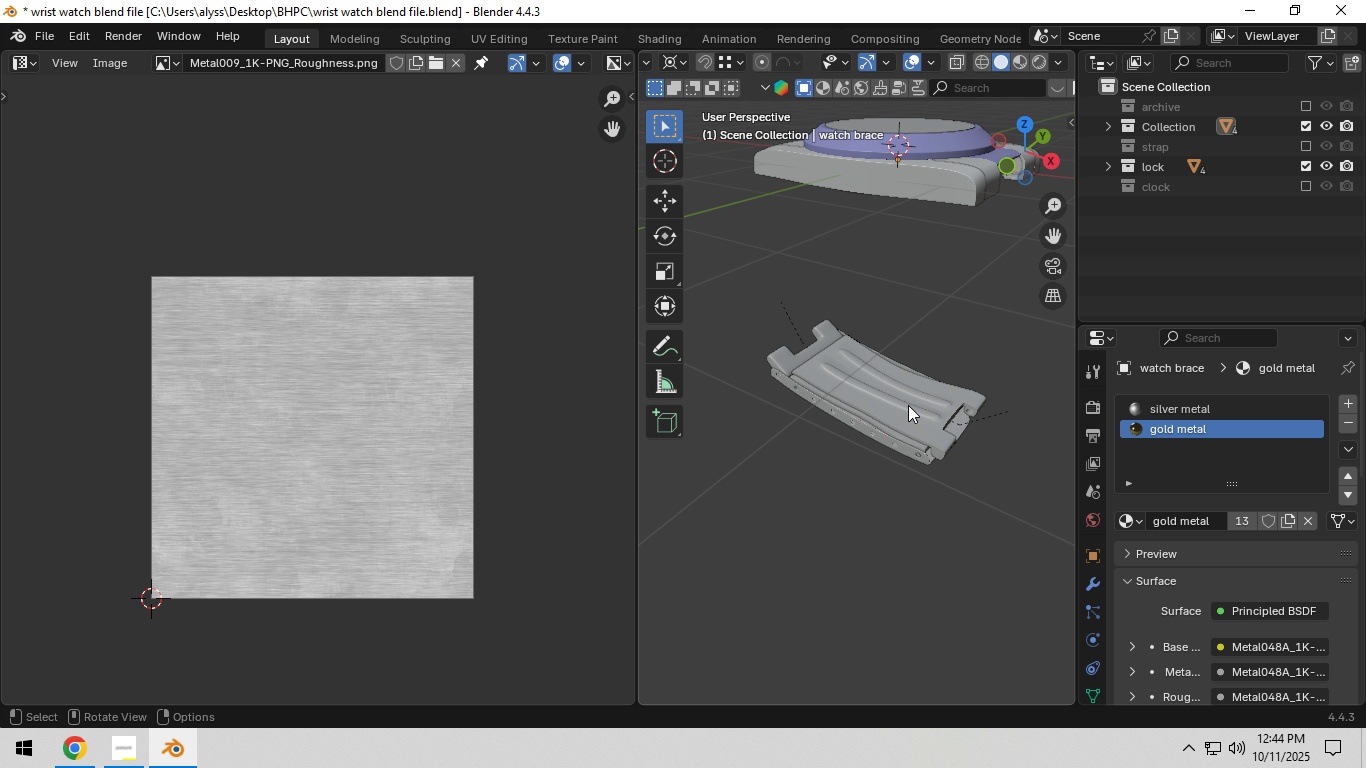 
key(Shift+ShiftLeft)
 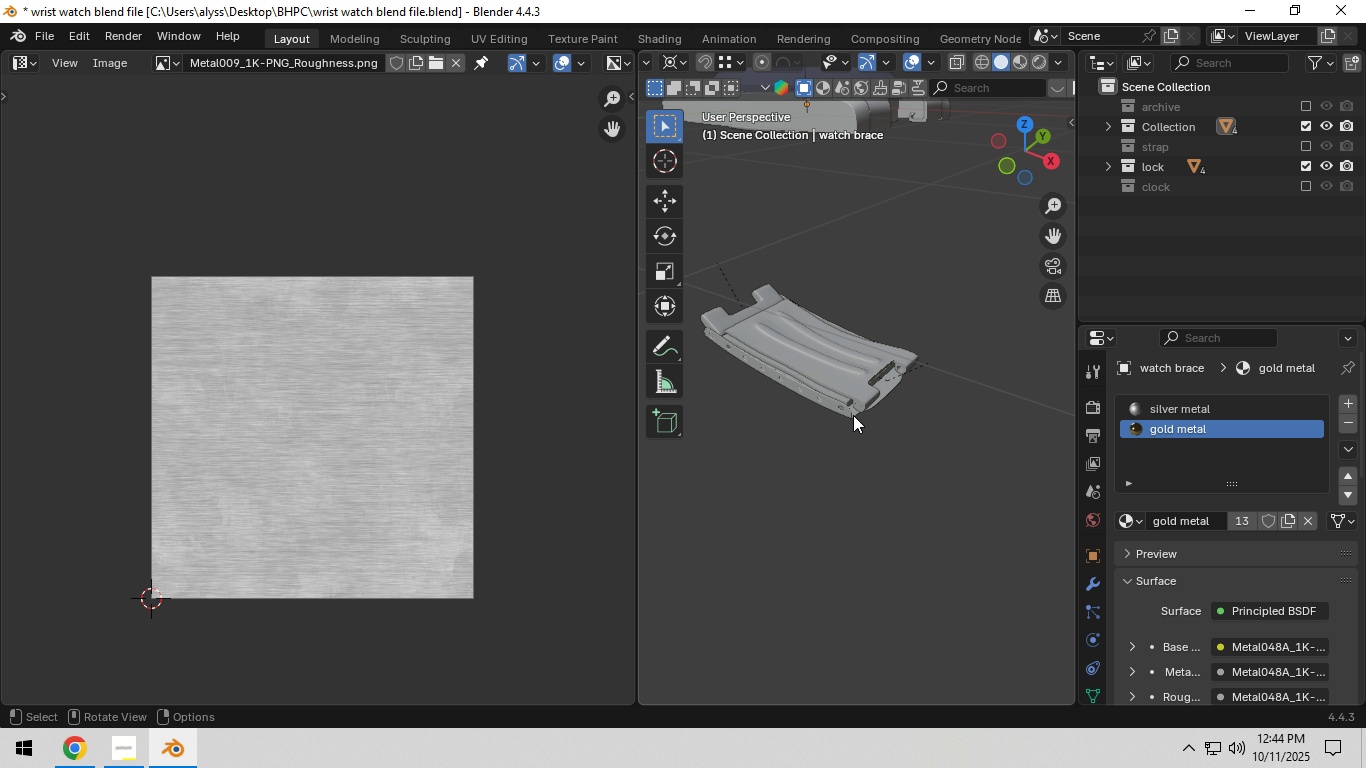 
scroll: coordinate [860, 428], scroll_direction: up, amount: 5.0
 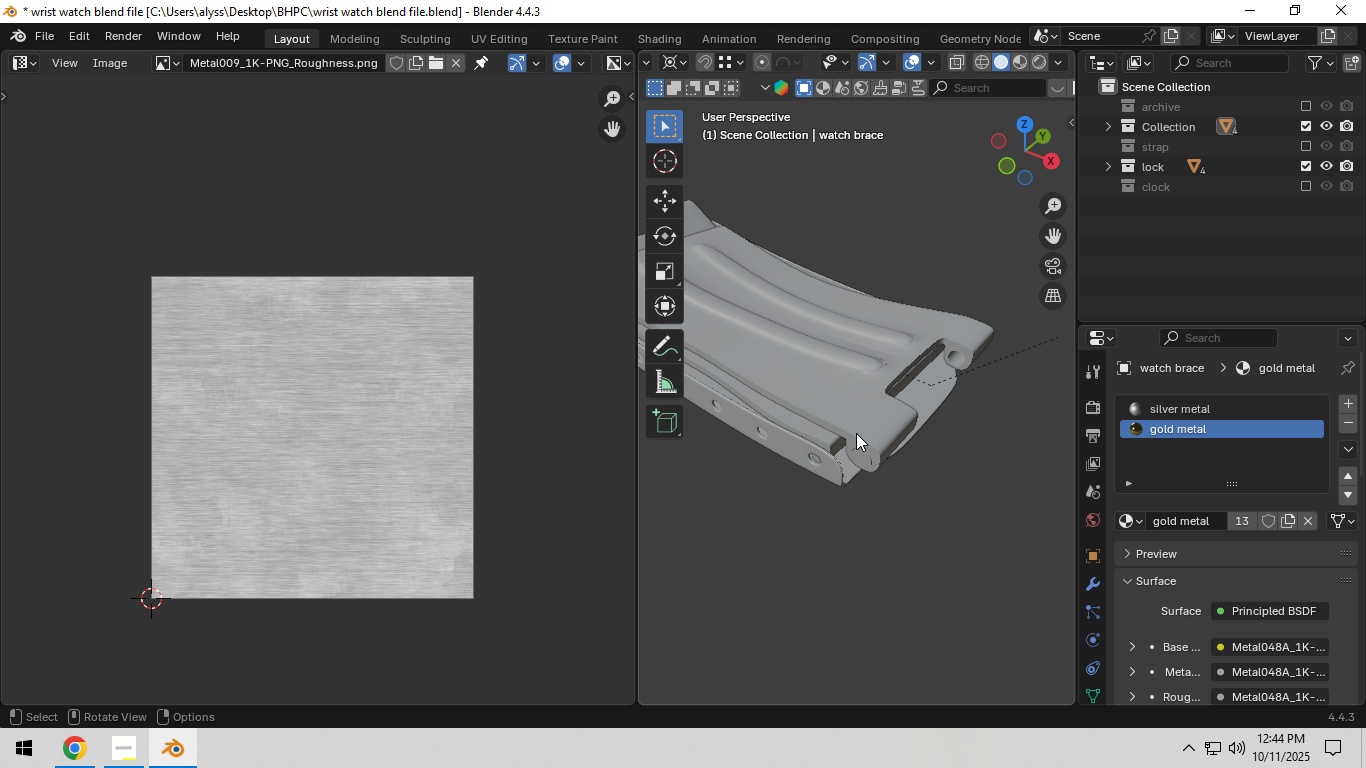 
hold_key(key=ShiftLeft, duration=0.58)
 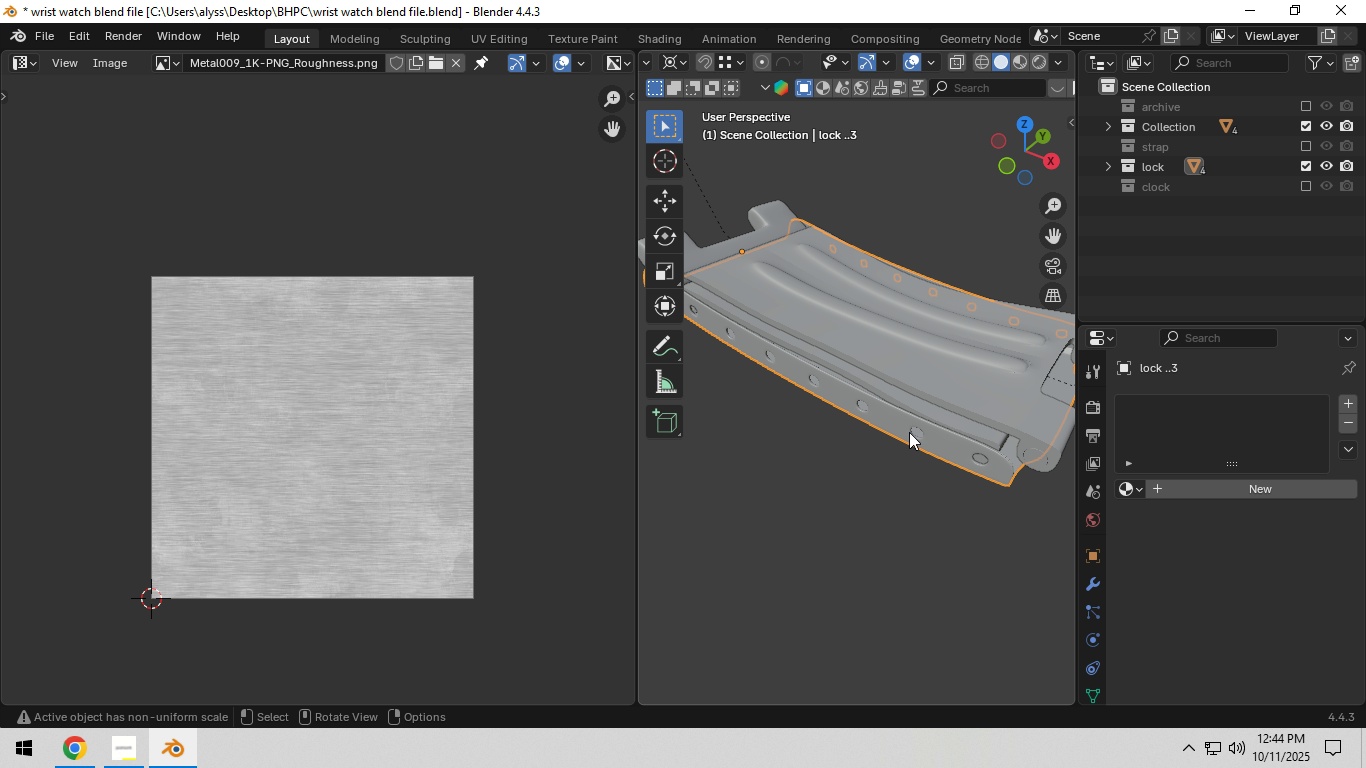 
left_click([909, 432])
 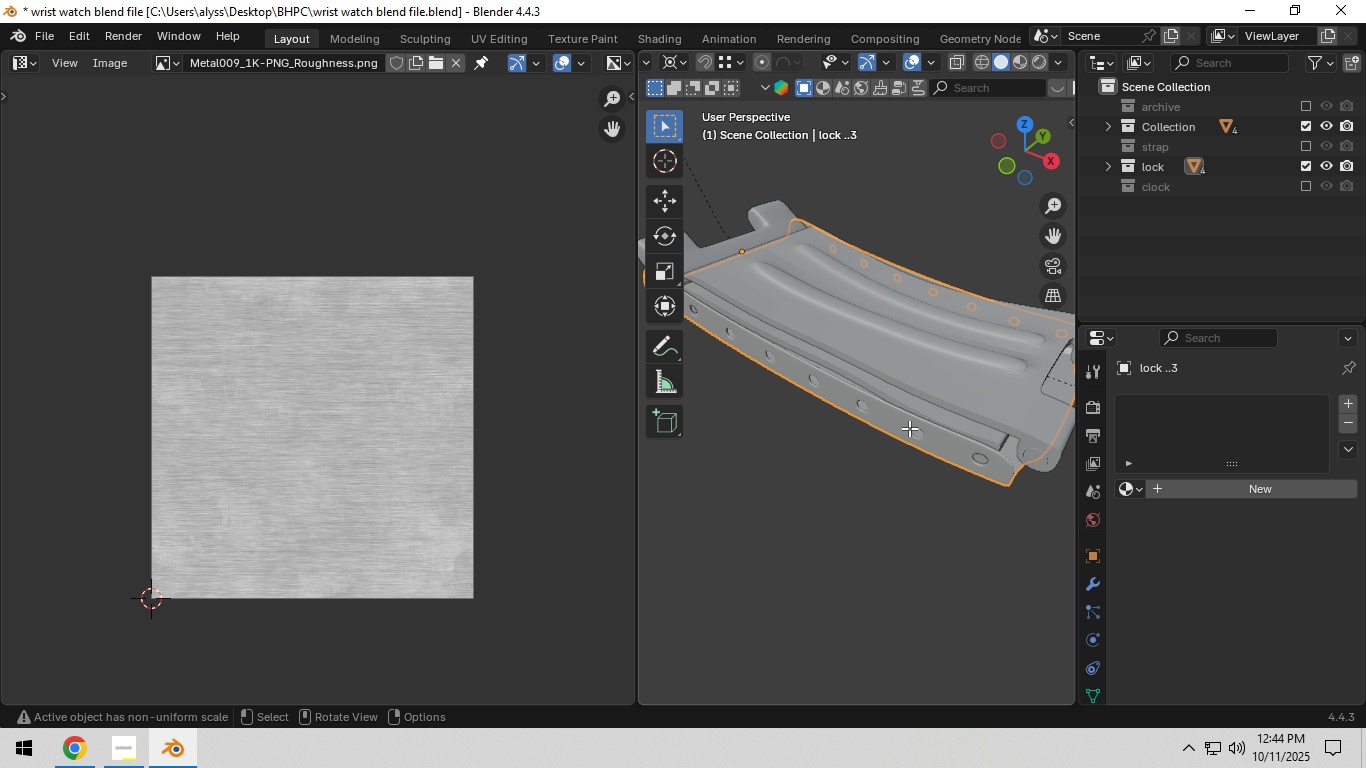 
key(Tab)
type(au)
 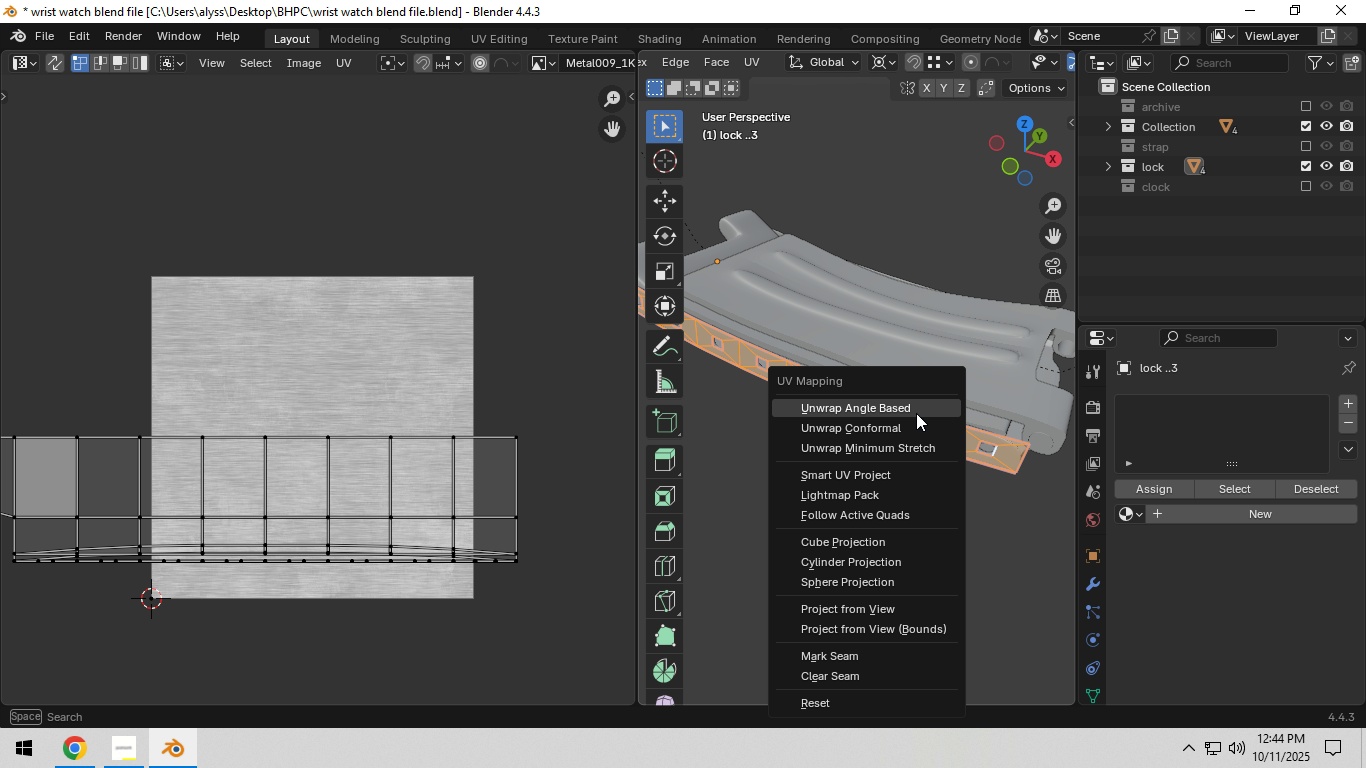 
left_click([916, 413])
 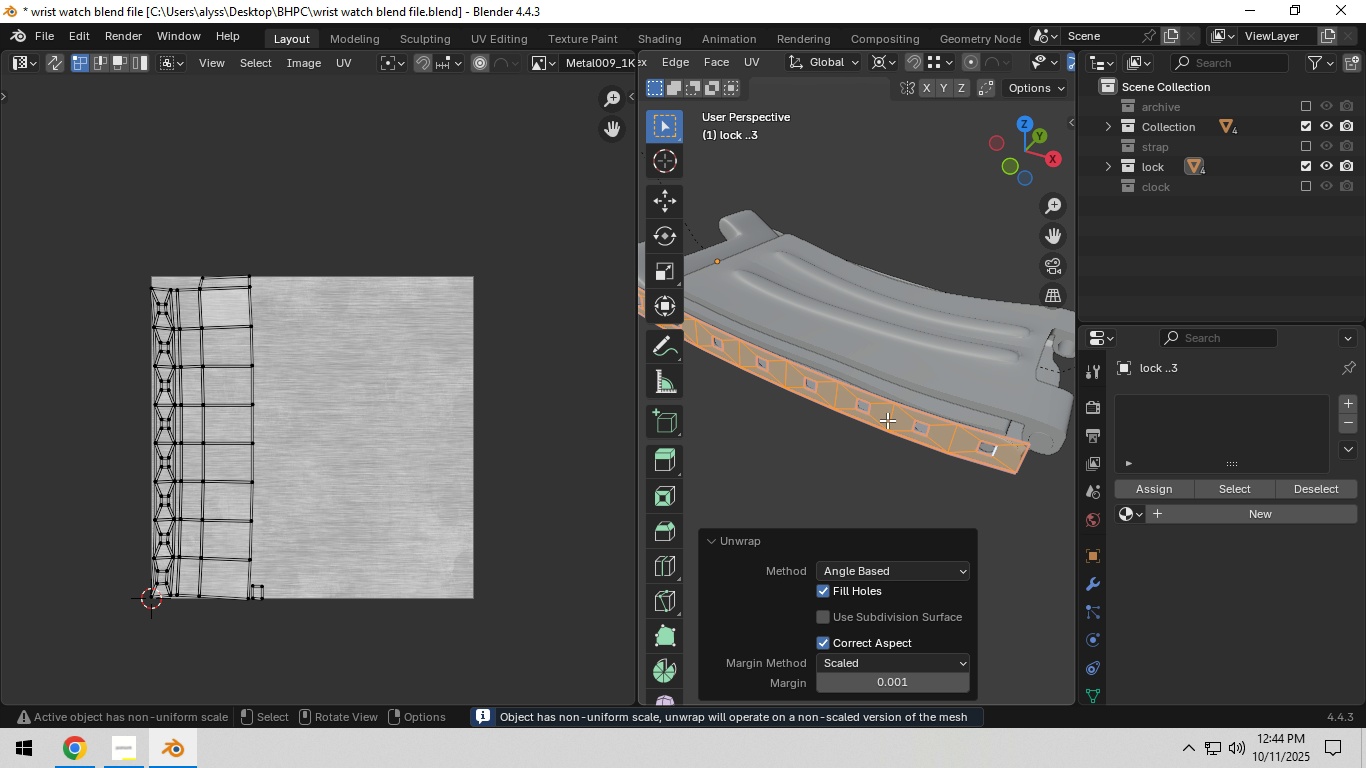 
type(ar)
 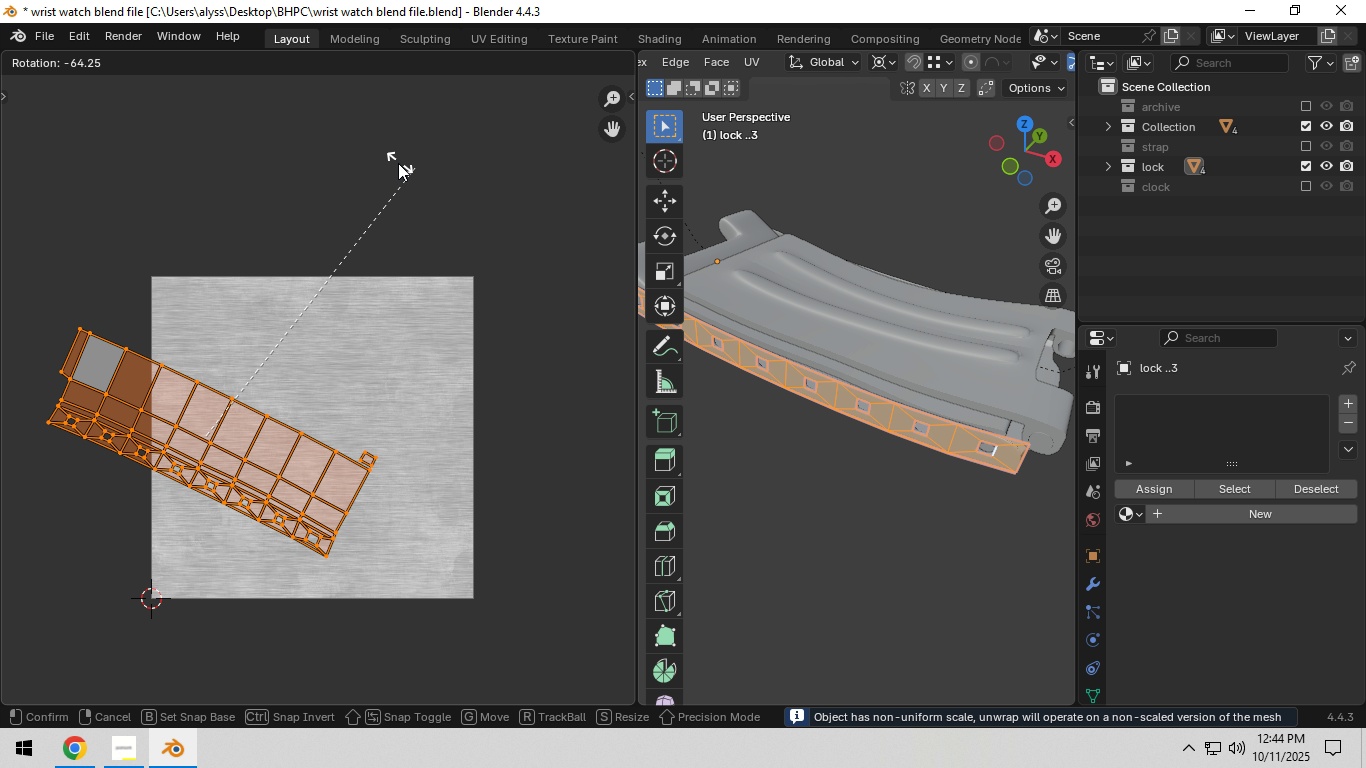 
hold_key(key=ControlLeft, duration=1.53)
 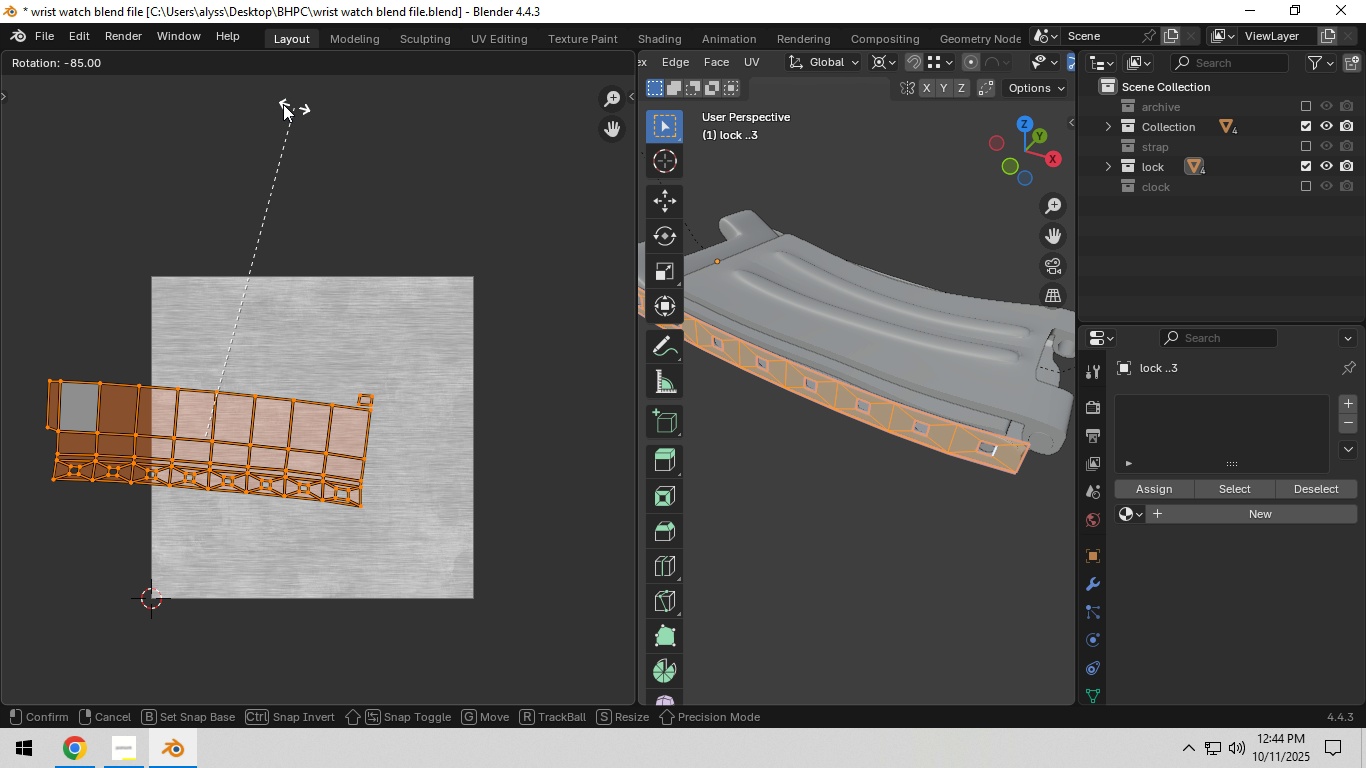 
hold_key(key=ControlLeft, duration=1.5)
left_click([276, 107])
 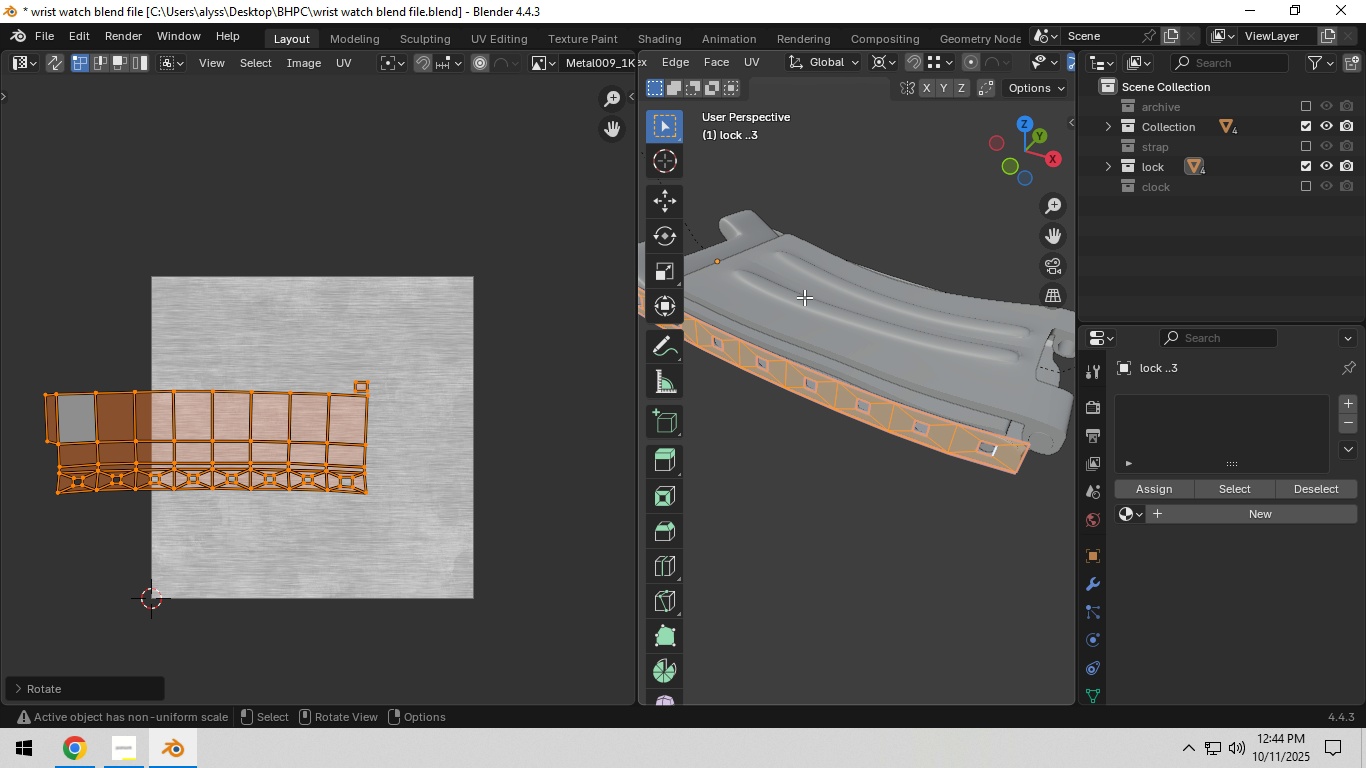 
key(Tab)
 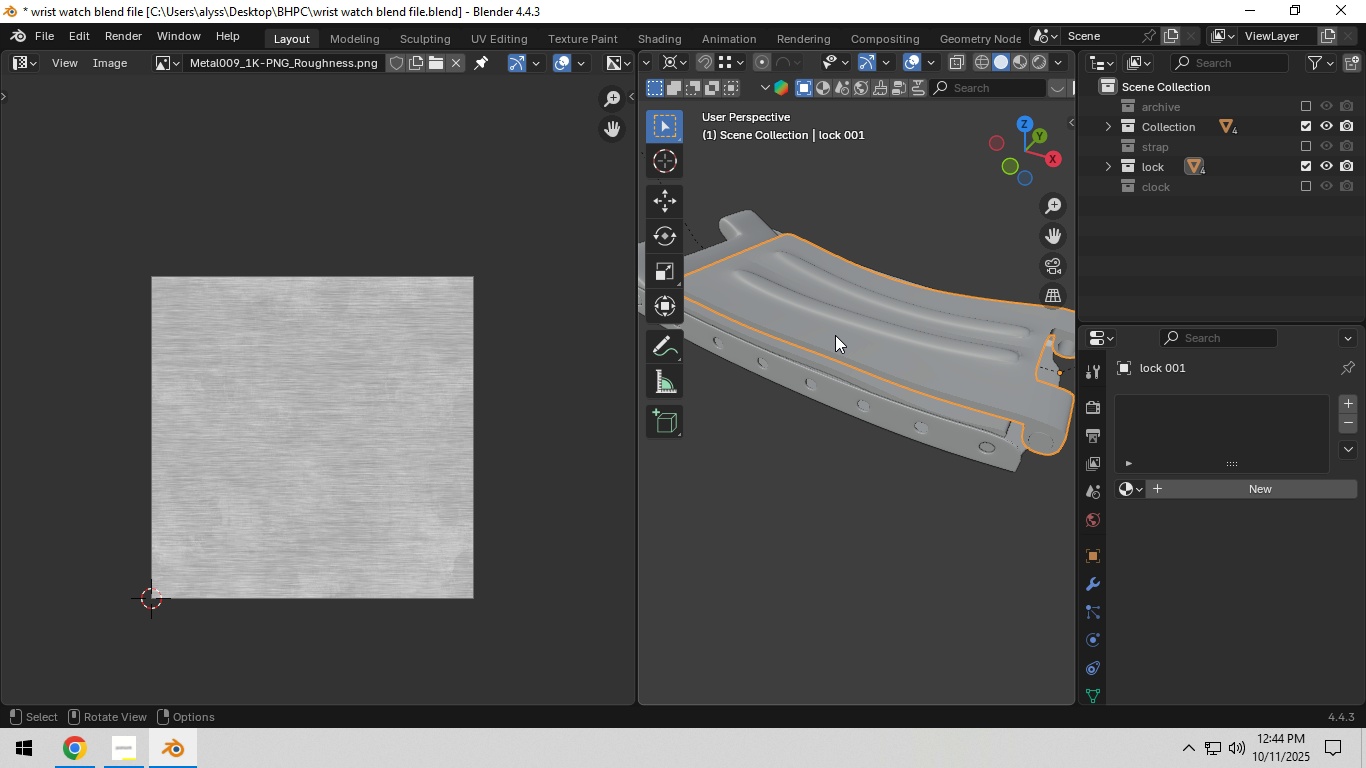 
key(Tab)
 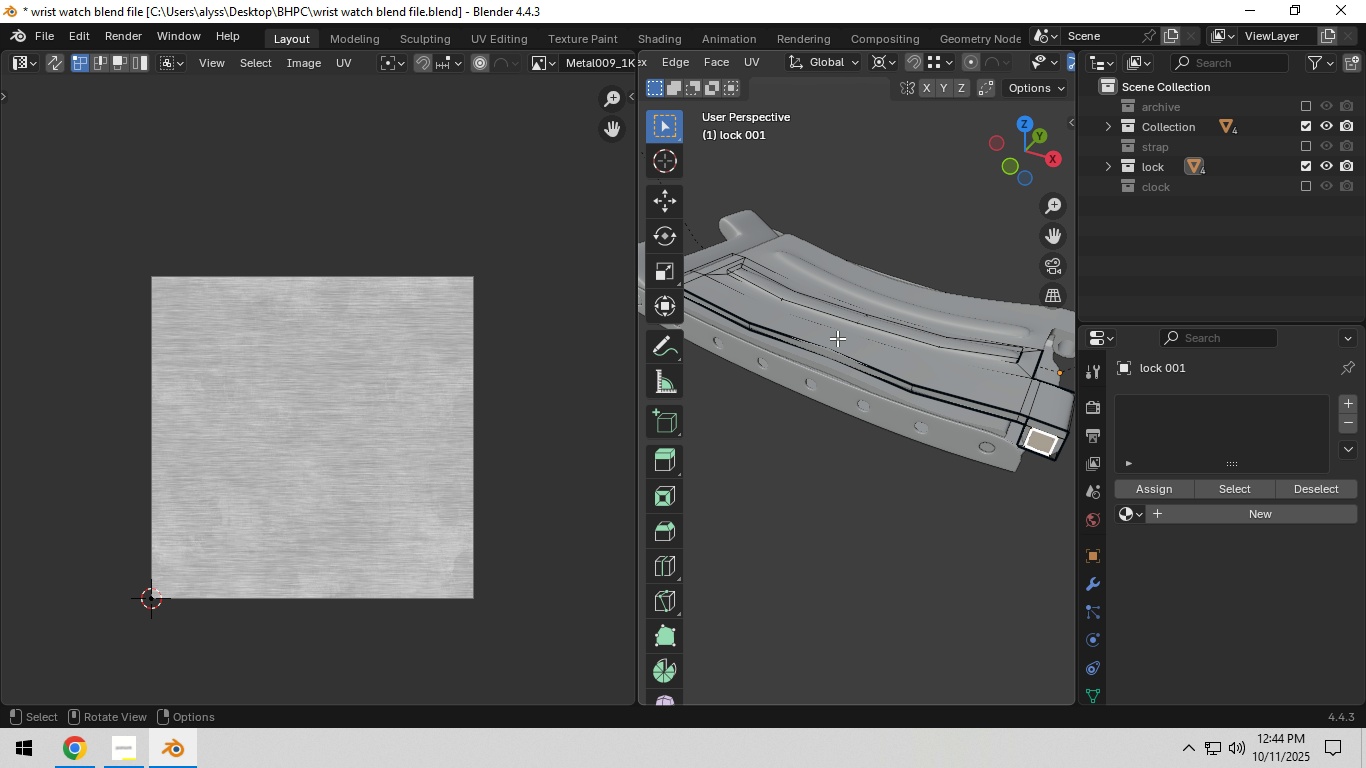 
key(A)
 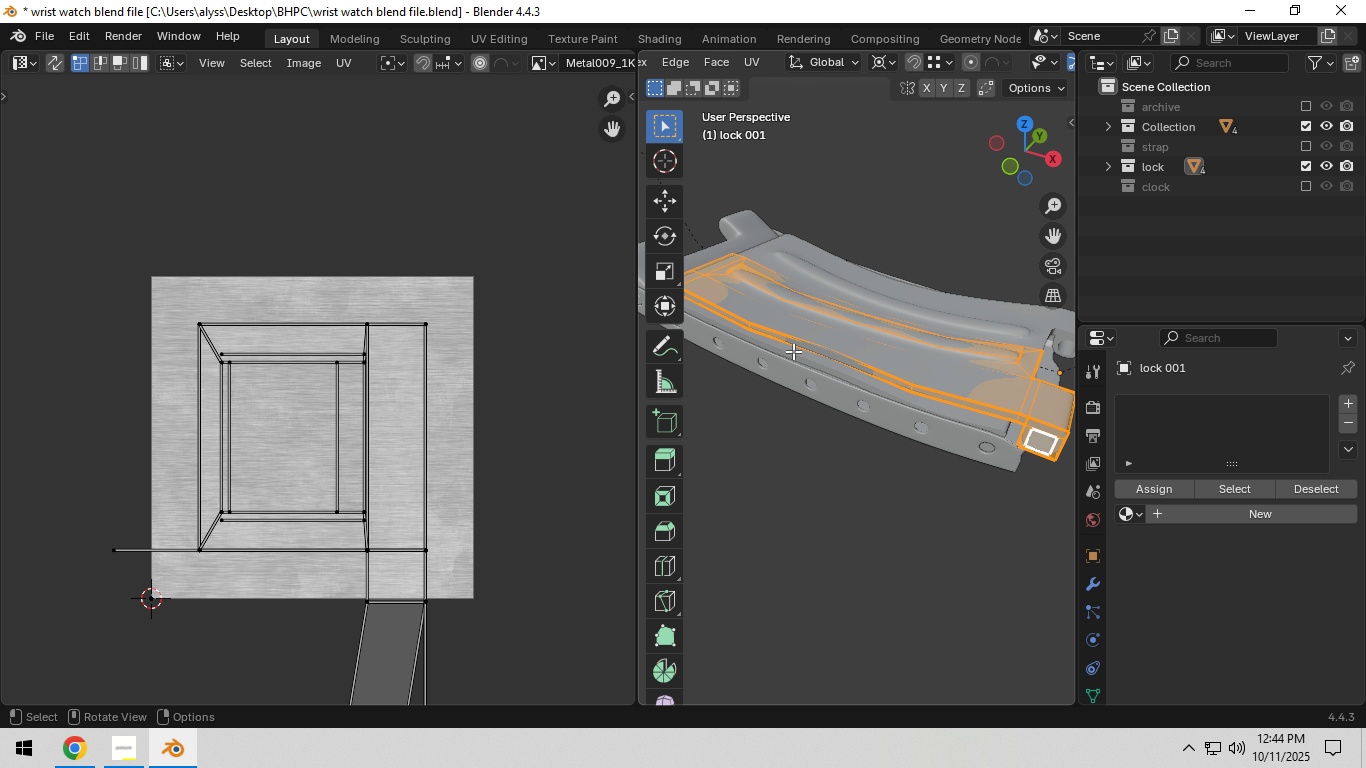 
scroll: coordinate [907, 423], scroll_direction: down, amount: 9.0
 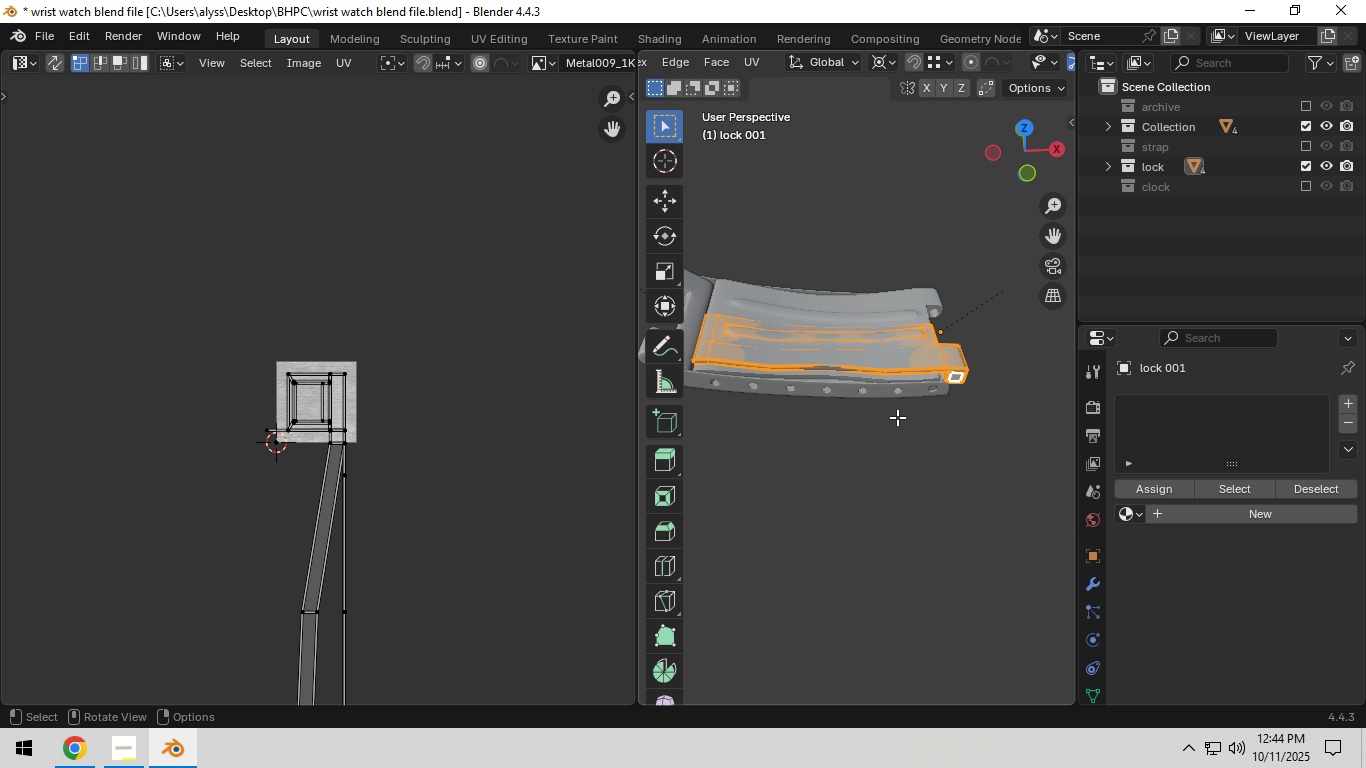 
key(U)
 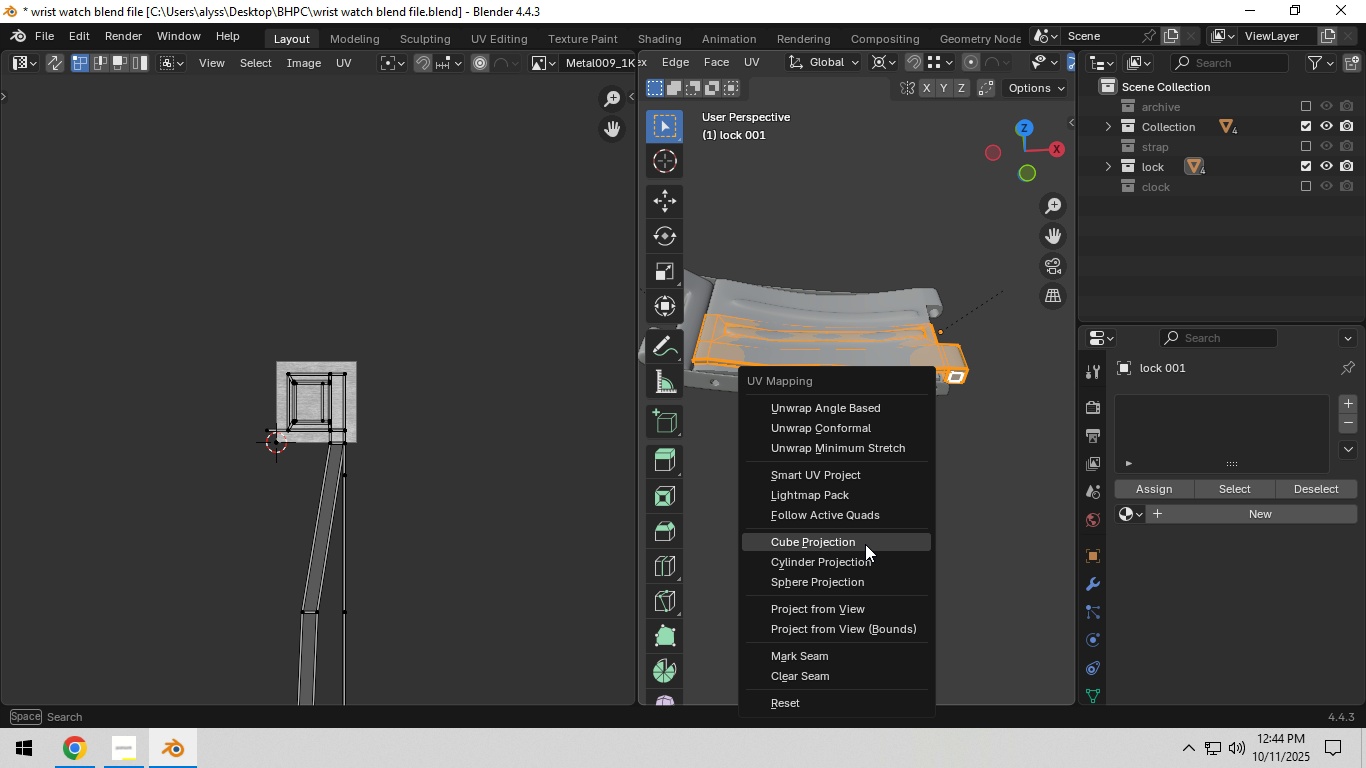 
left_click([865, 604])
 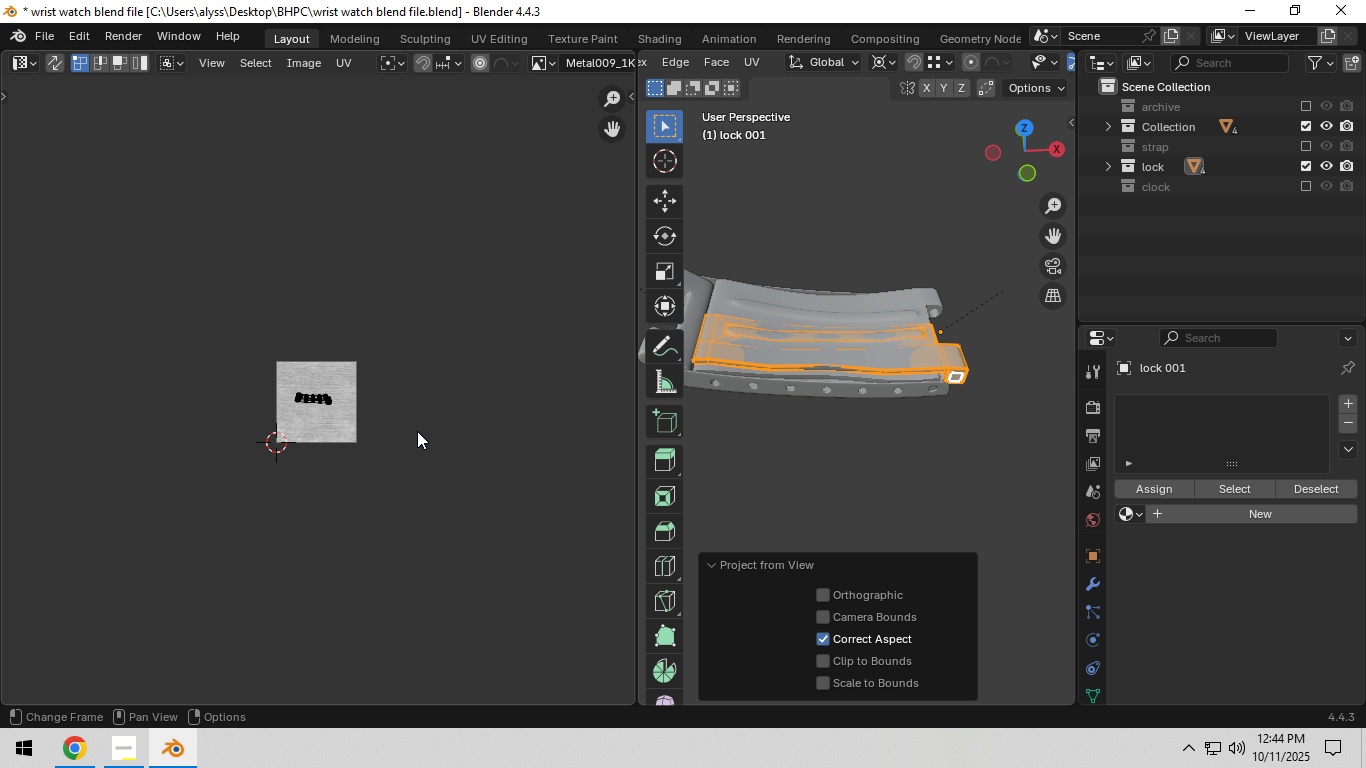 
scroll: coordinate [388, 433], scroll_direction: up, amount: 5.0
 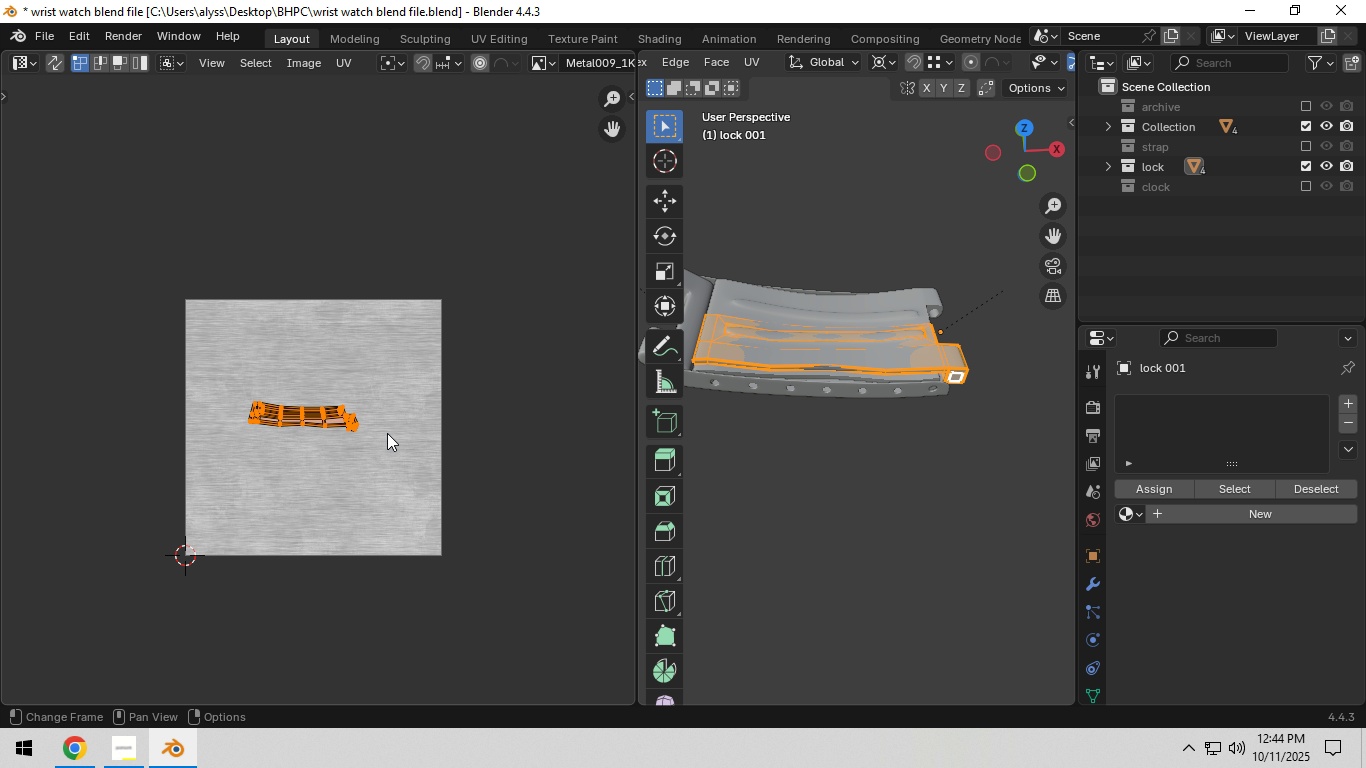 
type(as)
key(Tab)
 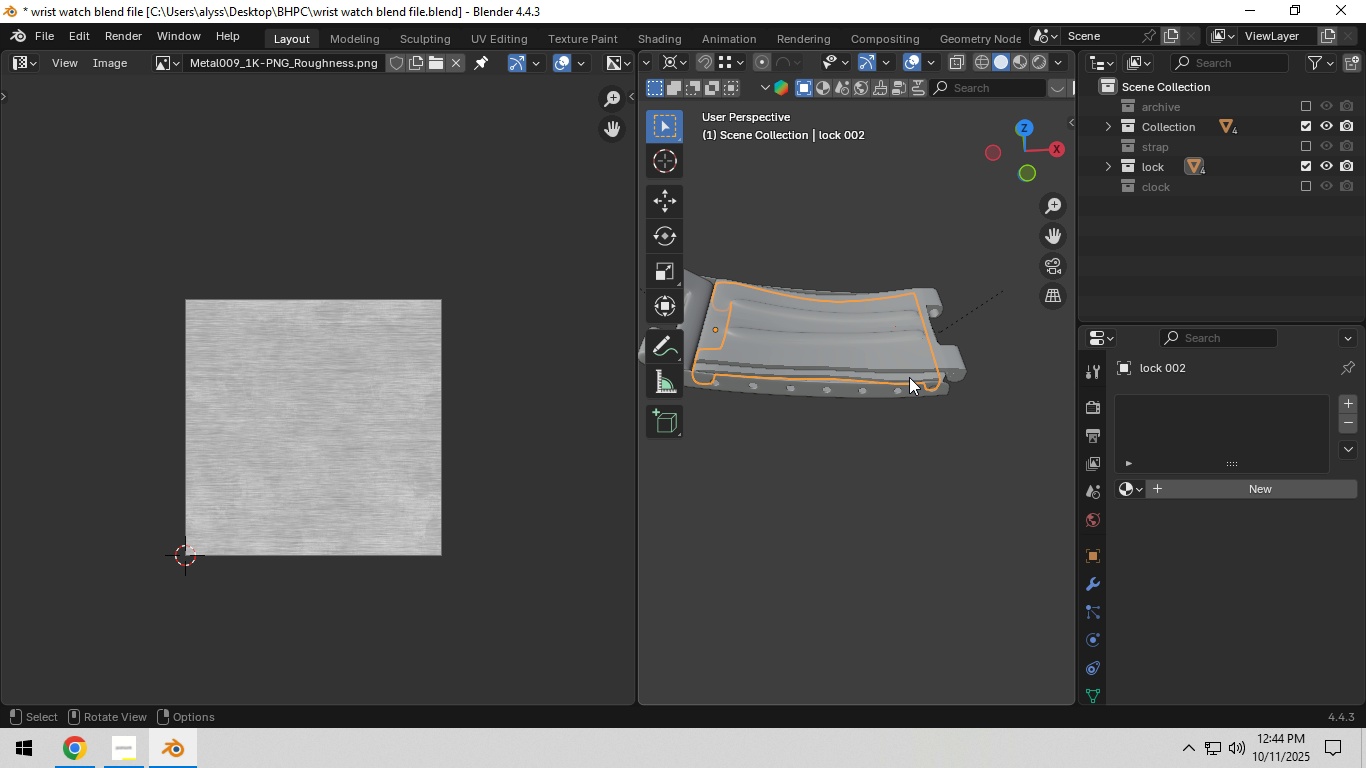 
double_click([909, 377])
 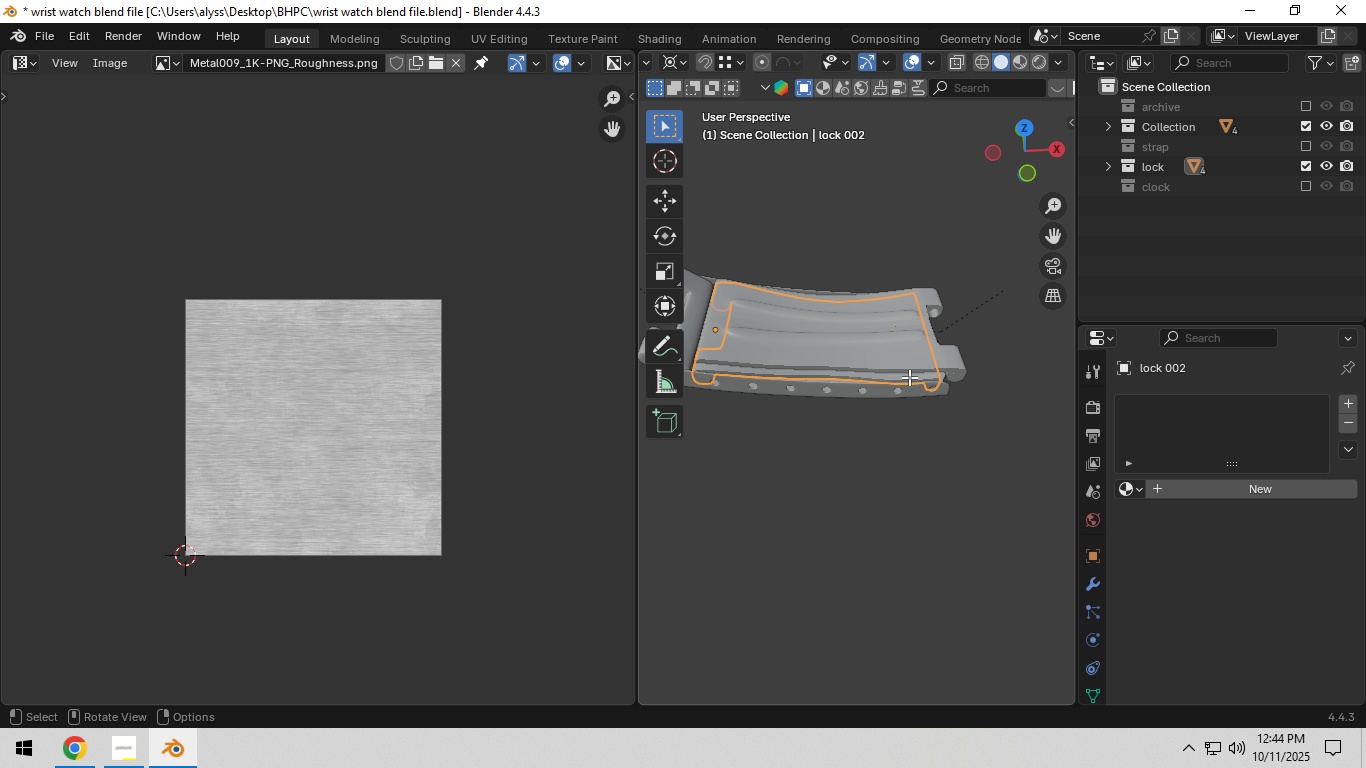 
key(Tab)
type(au)
 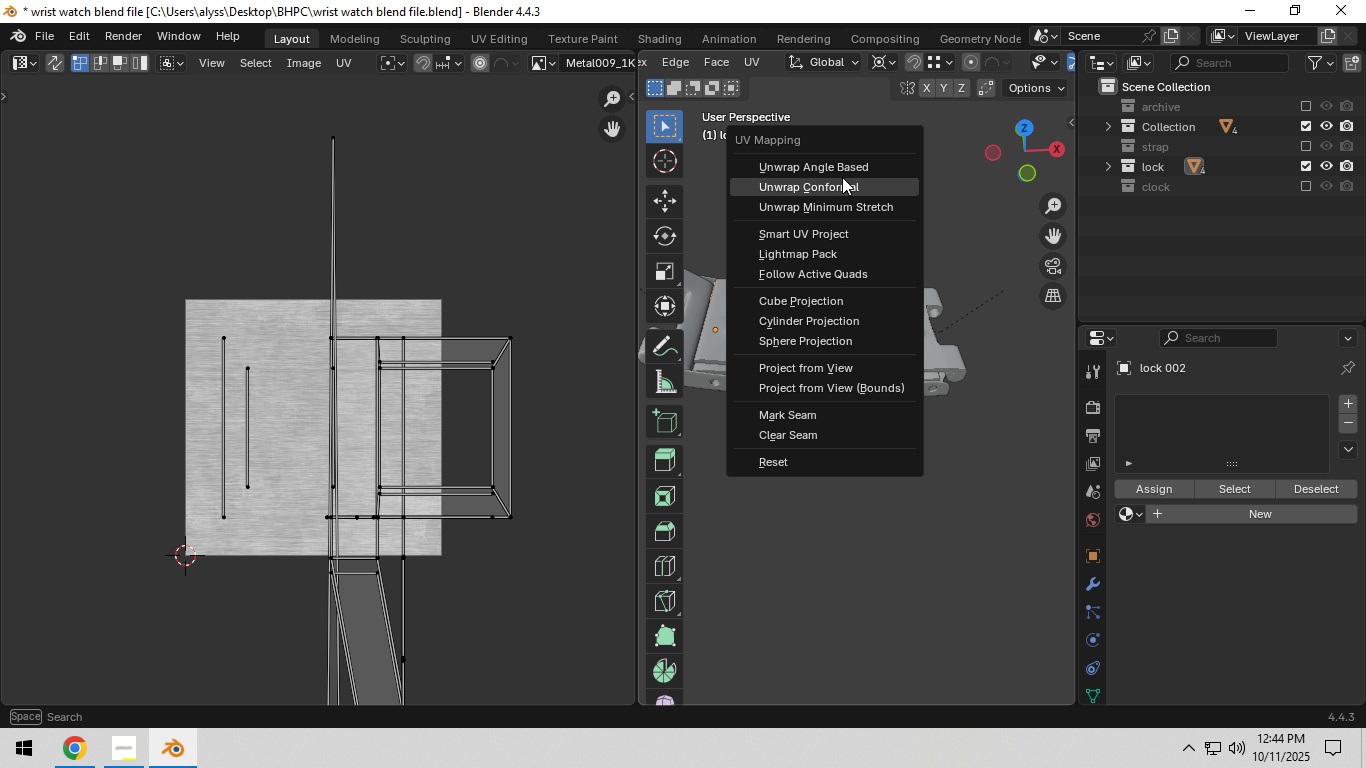 
left_click([842, 165])
 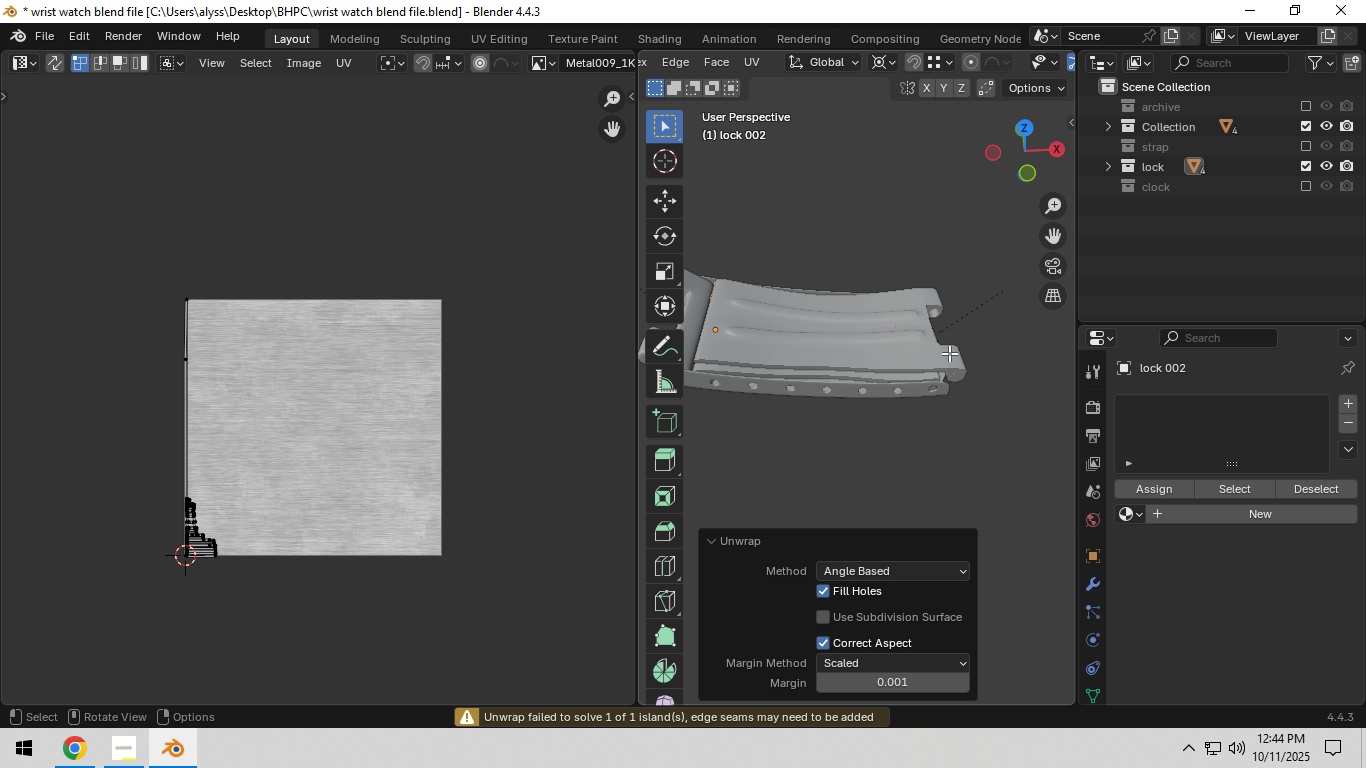 
key(Backquote)
 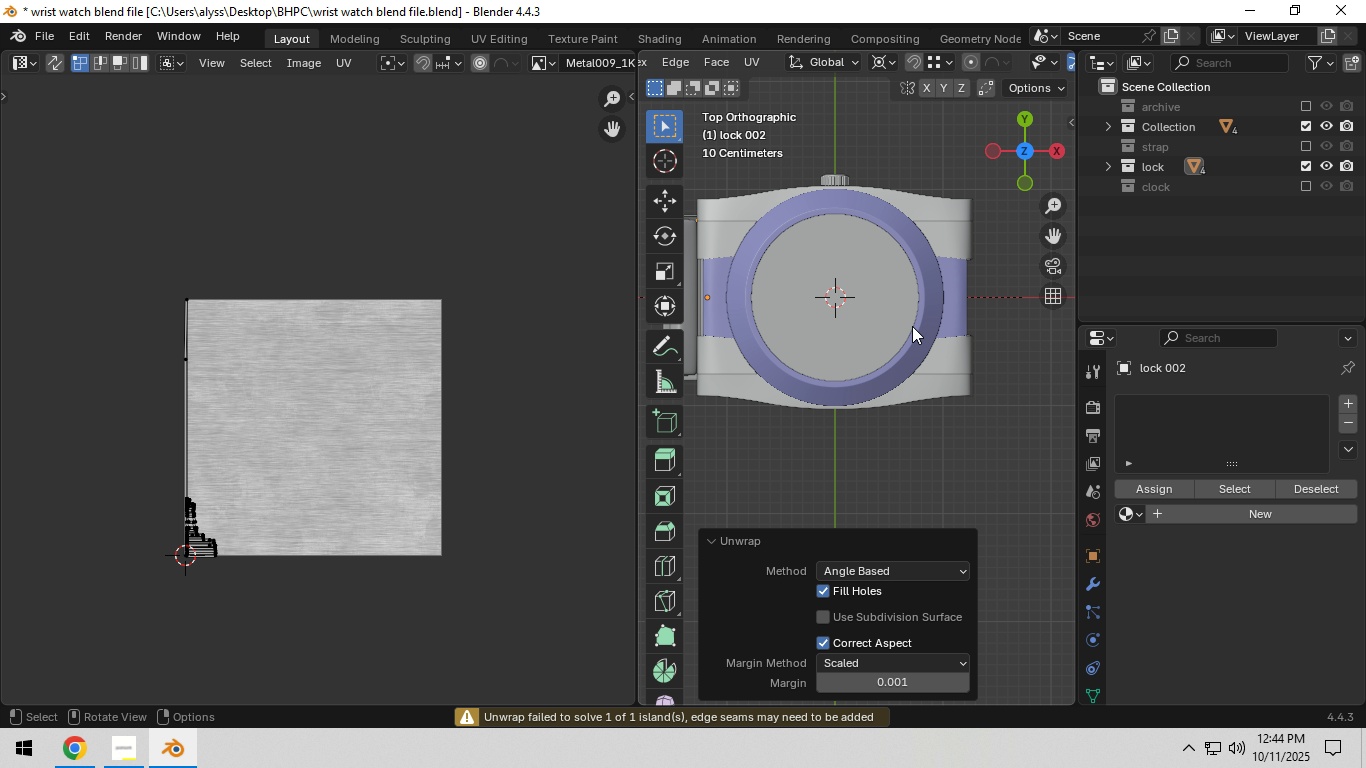 
key(U)
 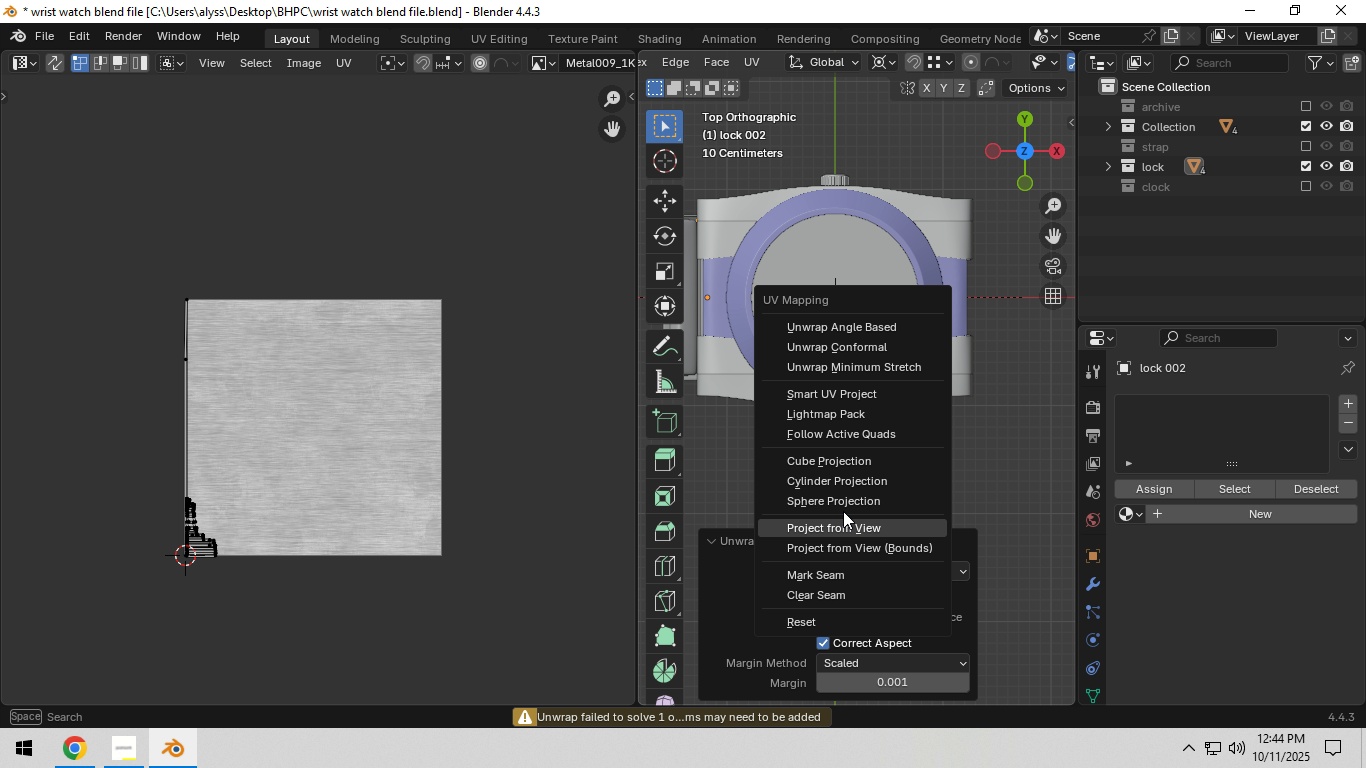 
left_click([843, 526])
 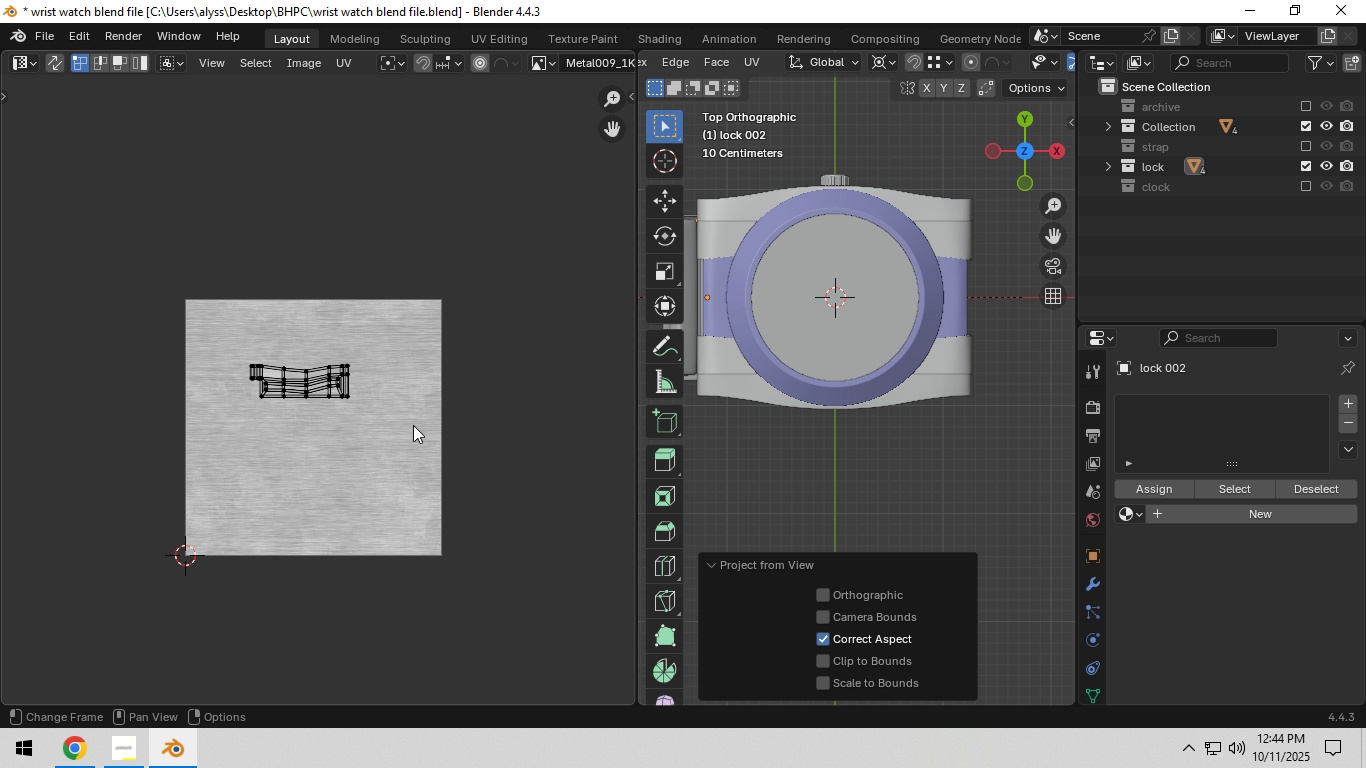 
type(as)
 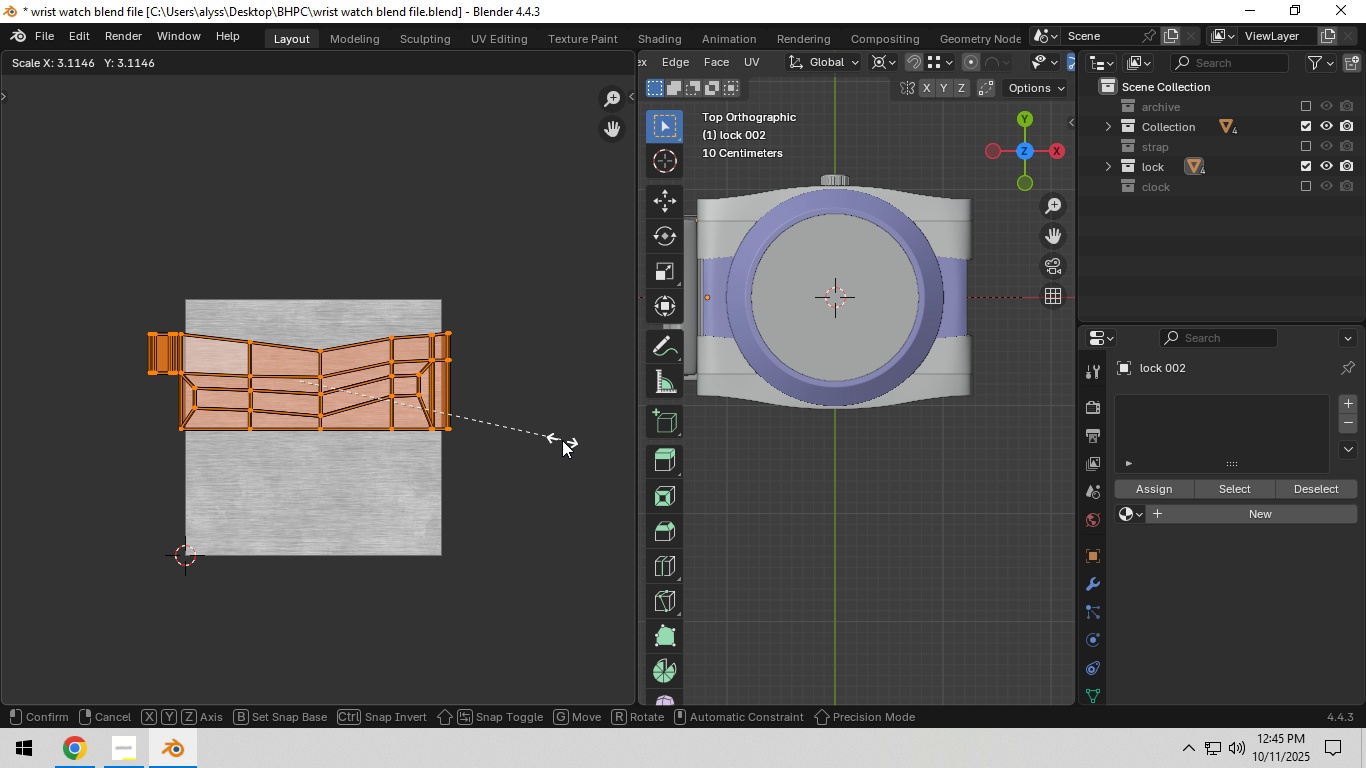 
double_click([562, 440])
 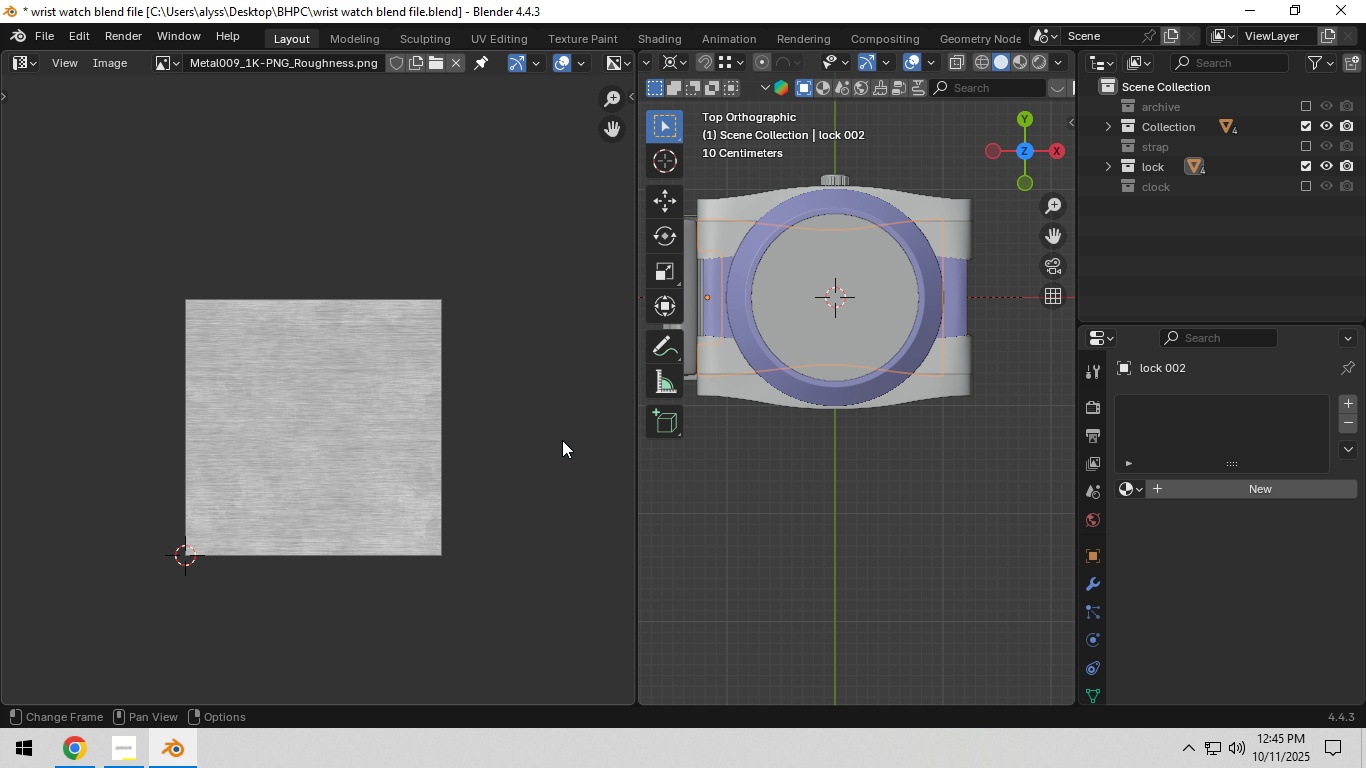 
key(Tab)
 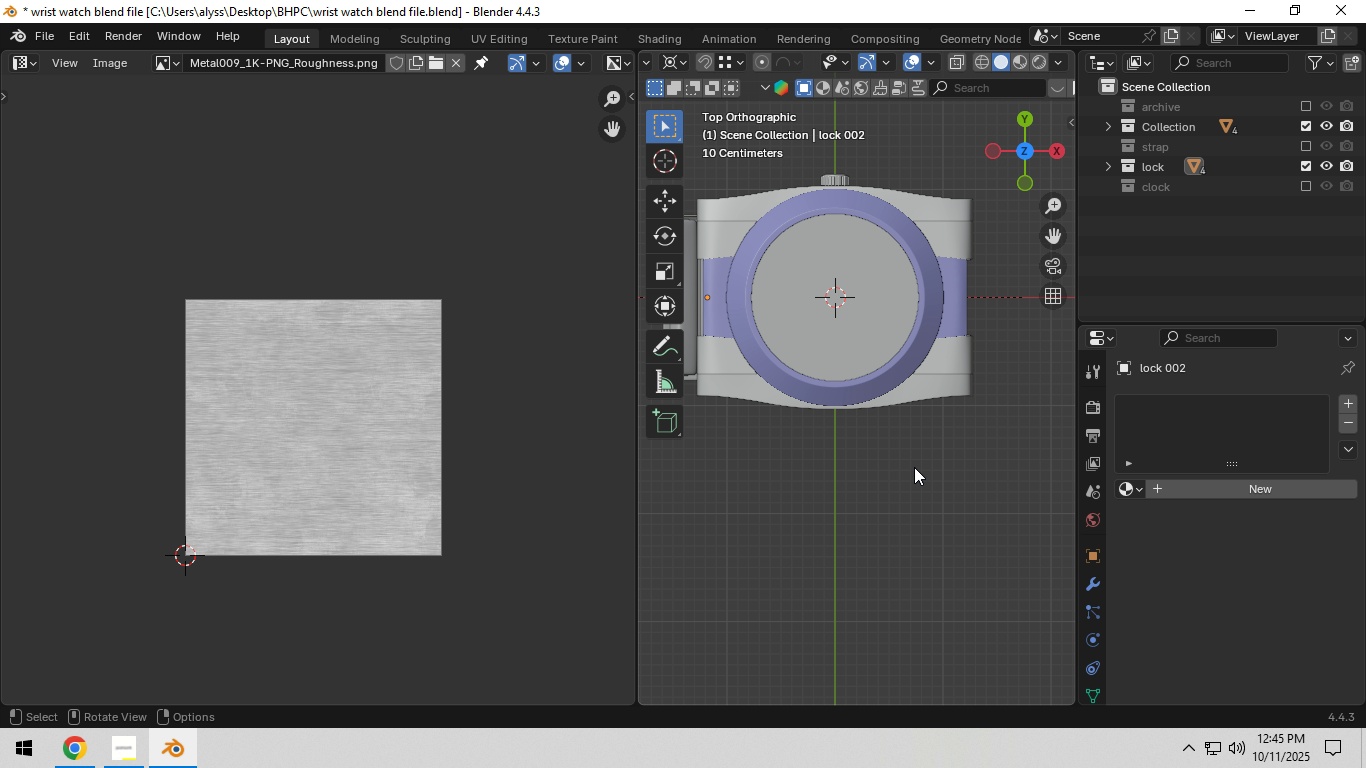 
left_click([914, 467])
 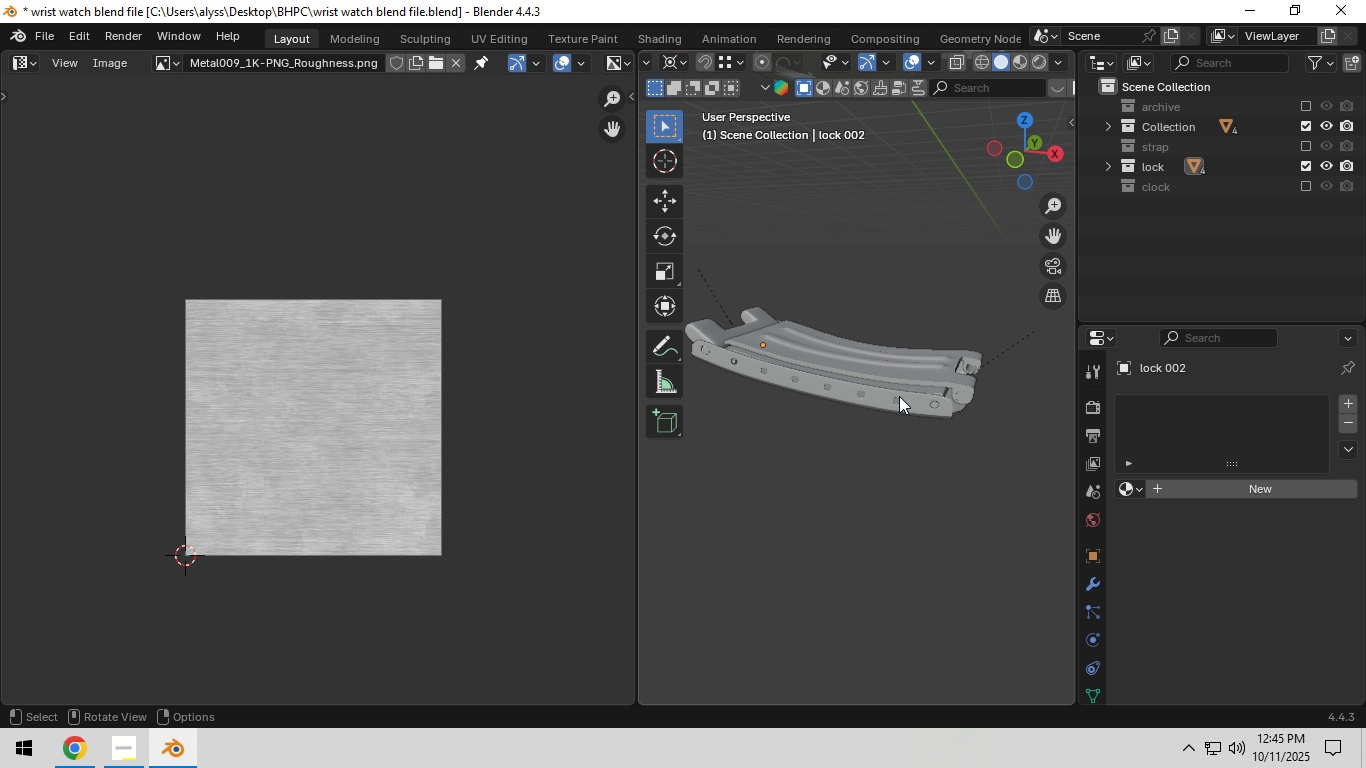 
left_click([899, 397])
 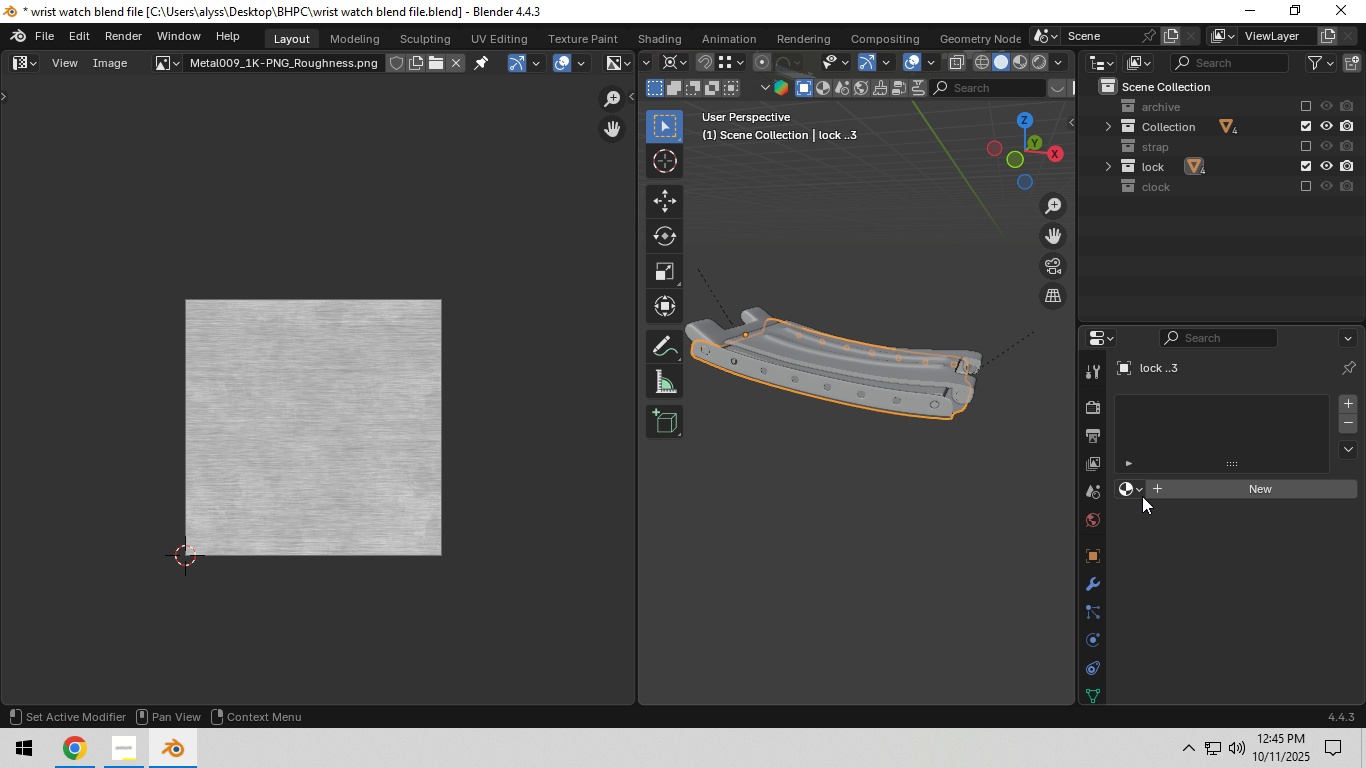 
left_click([1140, 494])
 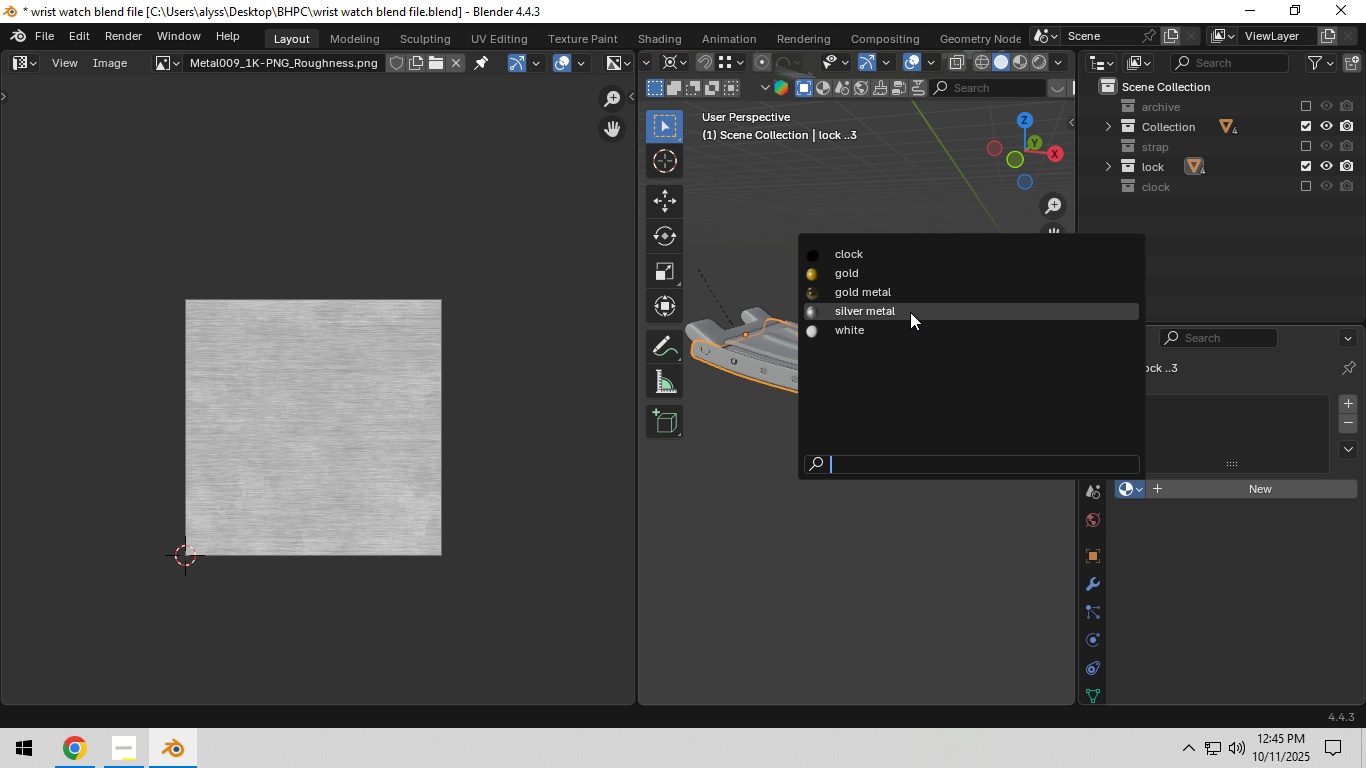 
left_click([910, 312])
 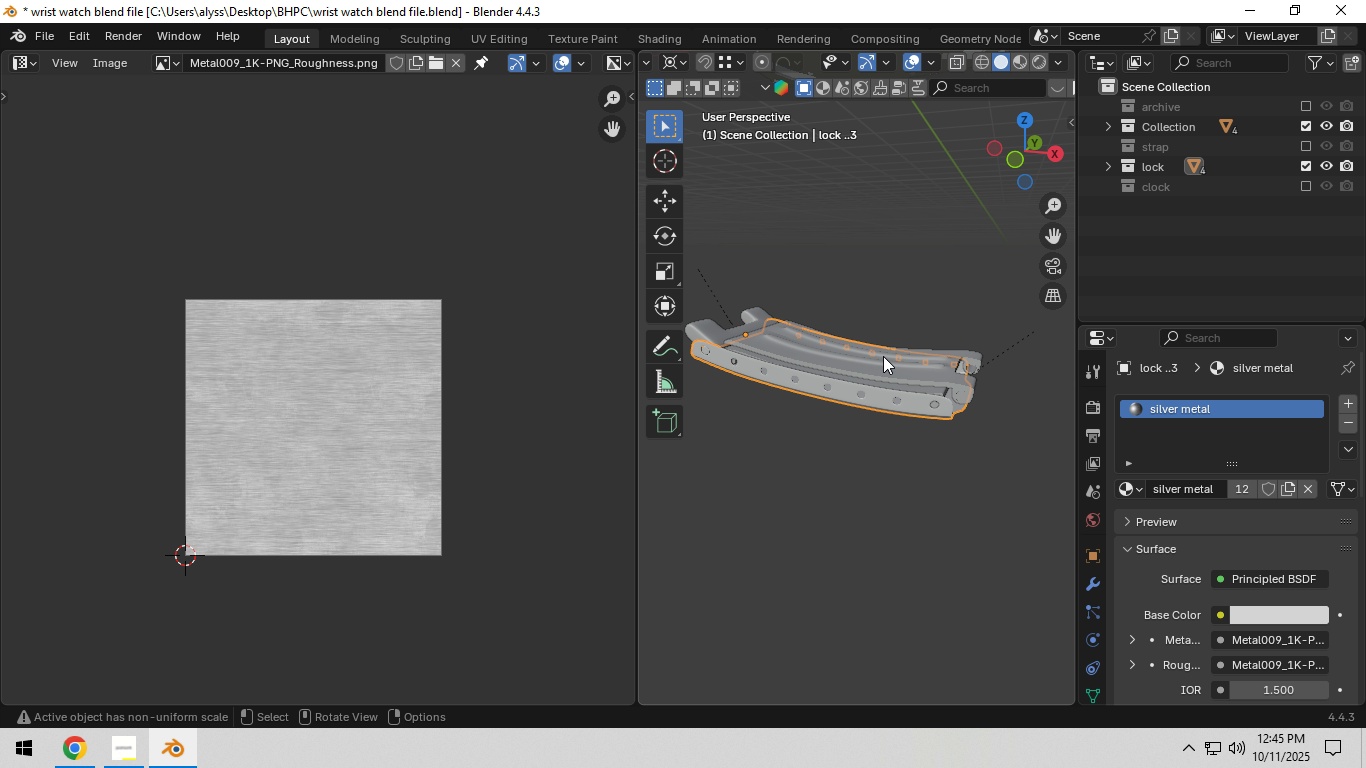 
left_click([883, 356])
 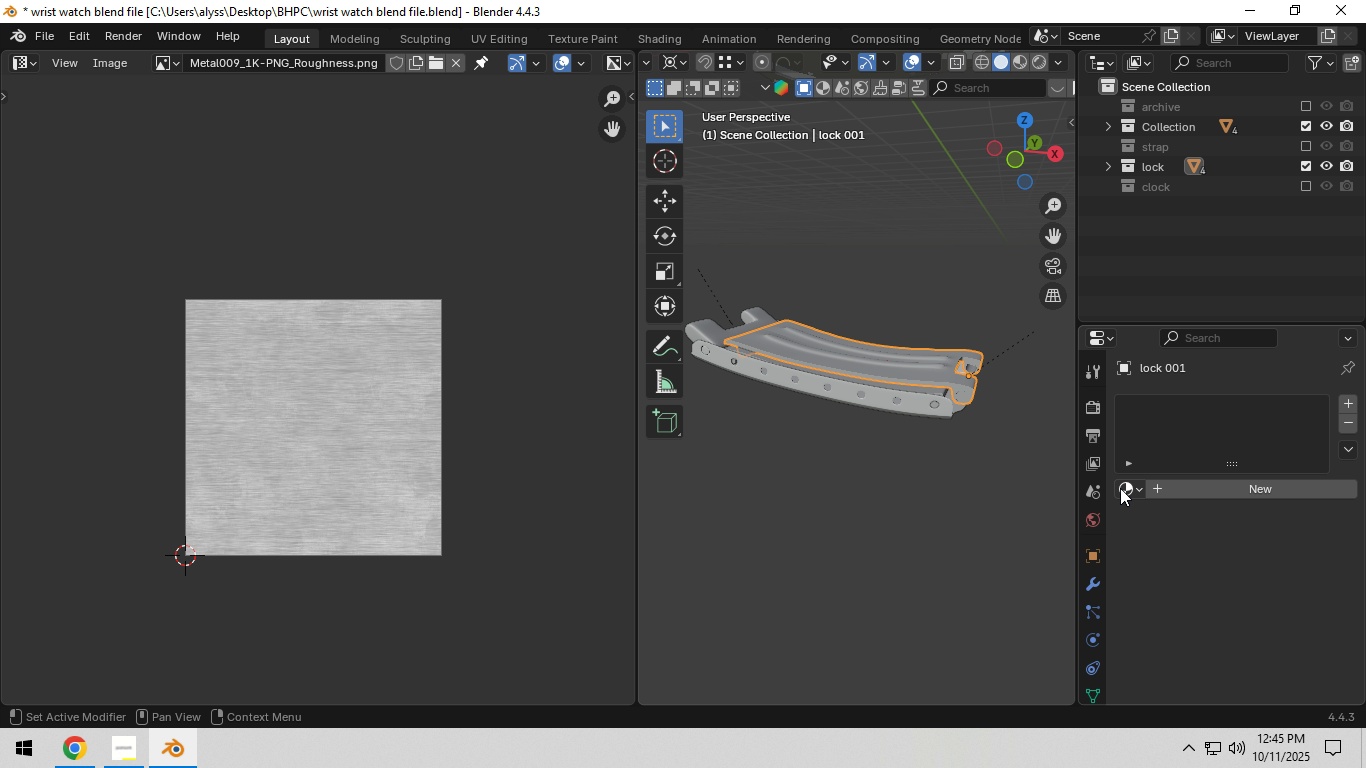 
left_click([1120, 490])
 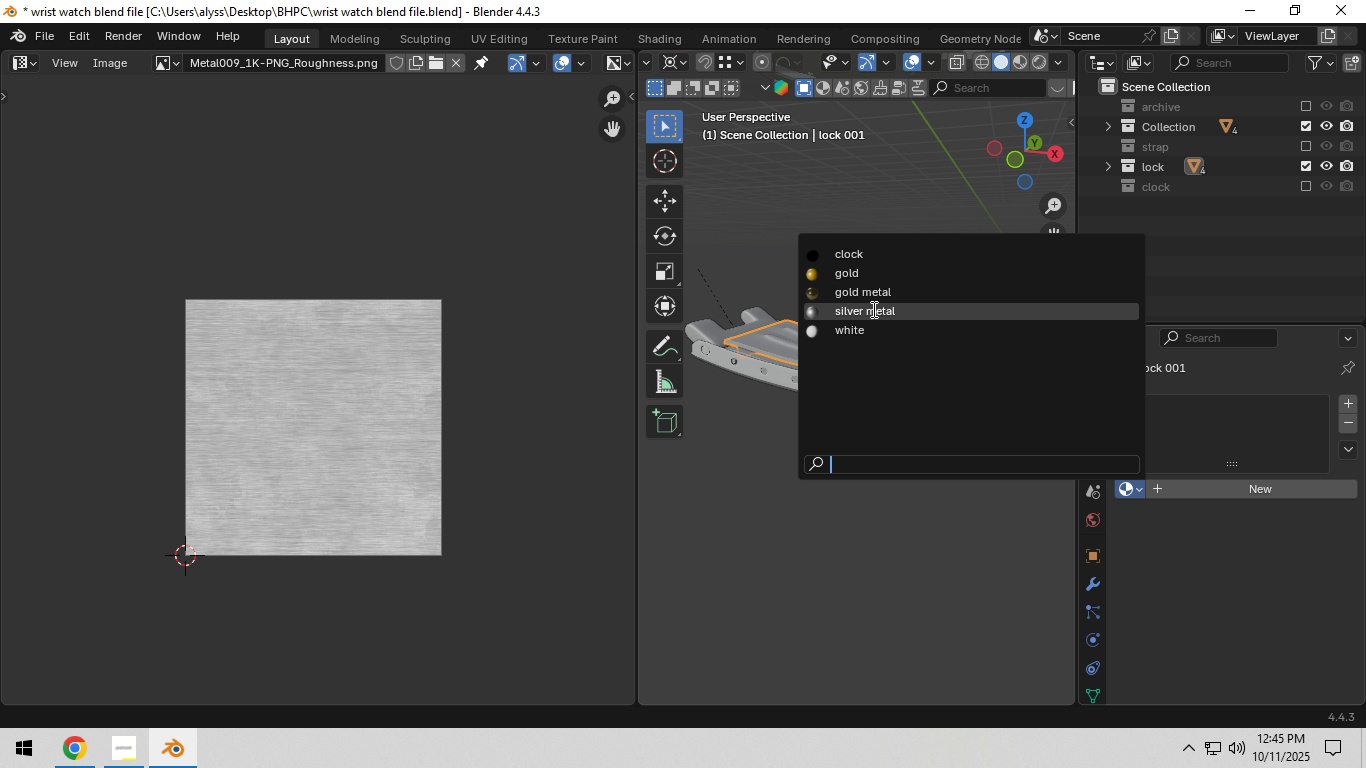 
left_click([873, 308])
 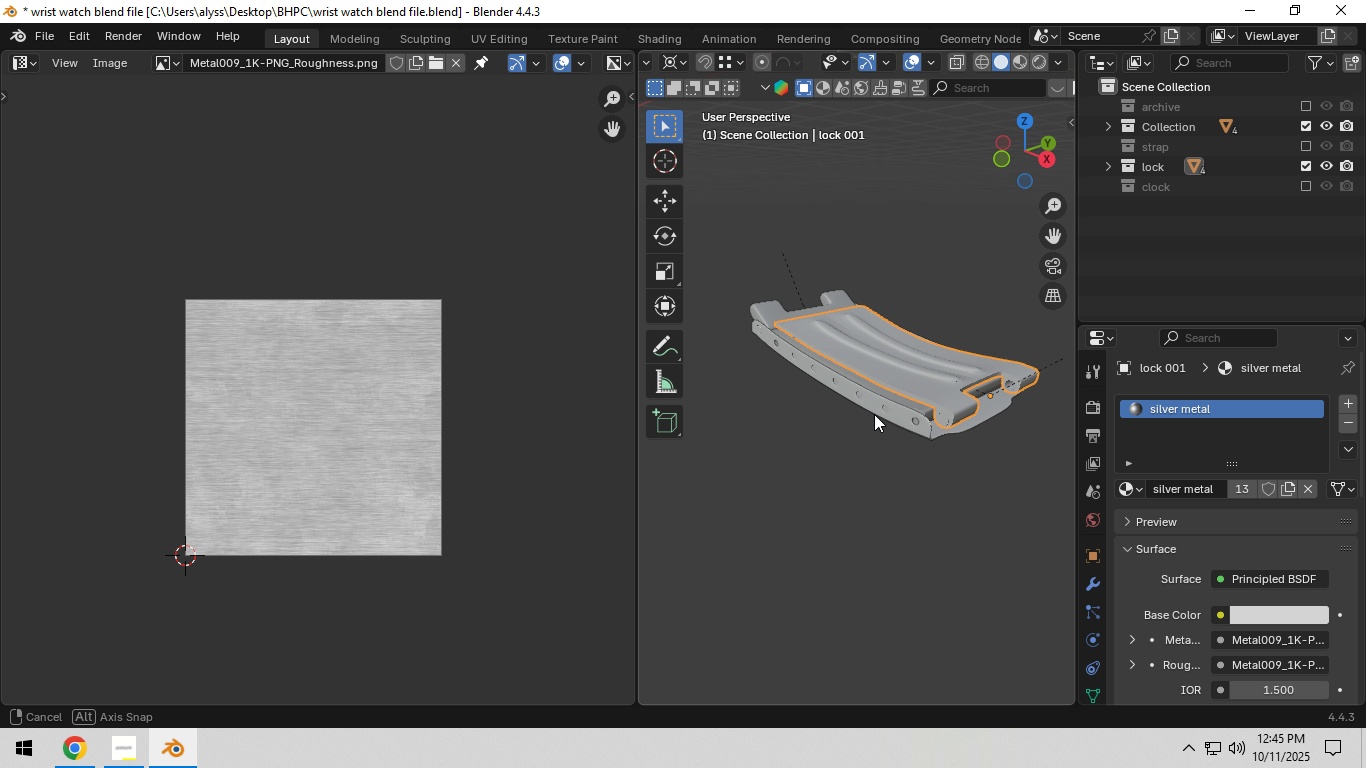 
scroll: coordinate [898, 440], scroll_direction: up, amount: 3.0
 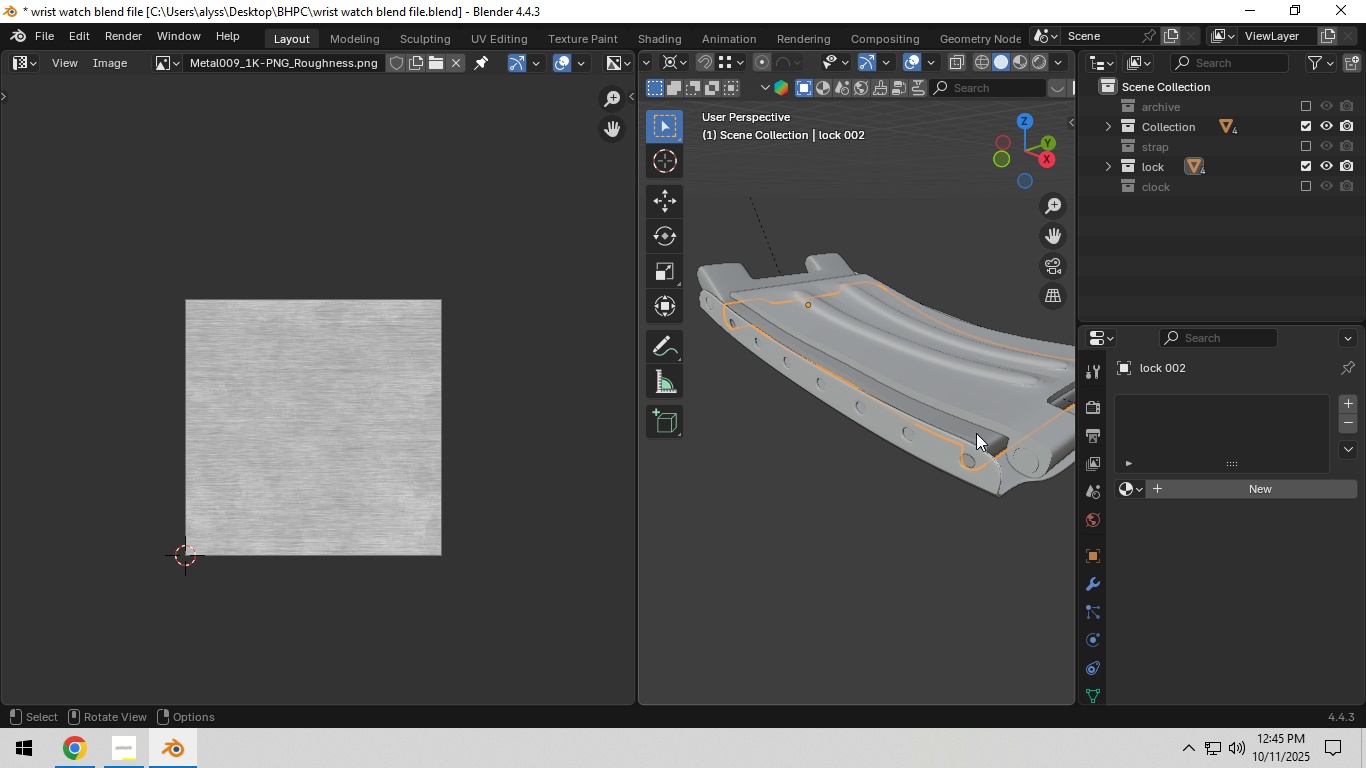 
left_click([976, 433])
 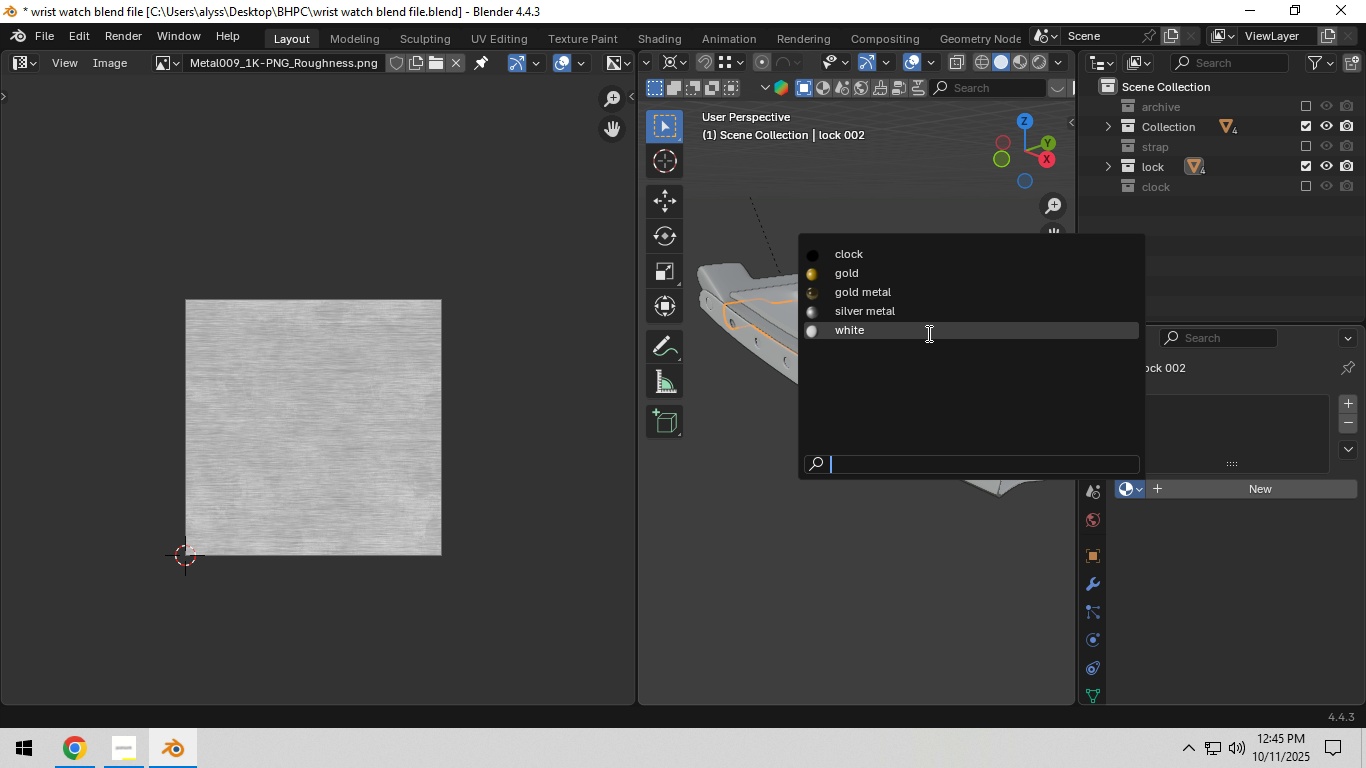 
left_click([908, 312])
 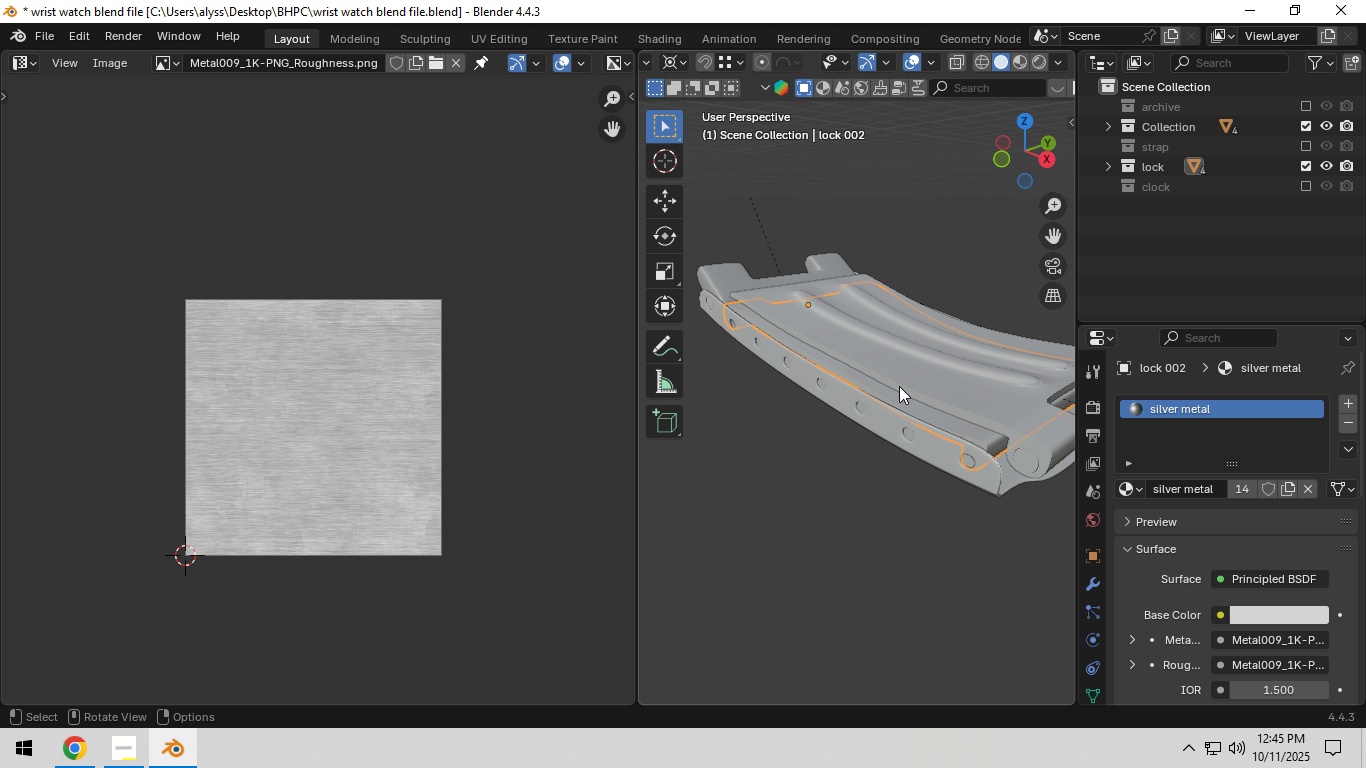 
scroll: coordinate [899, 387], scroll_direction: down, amount: 2.0
 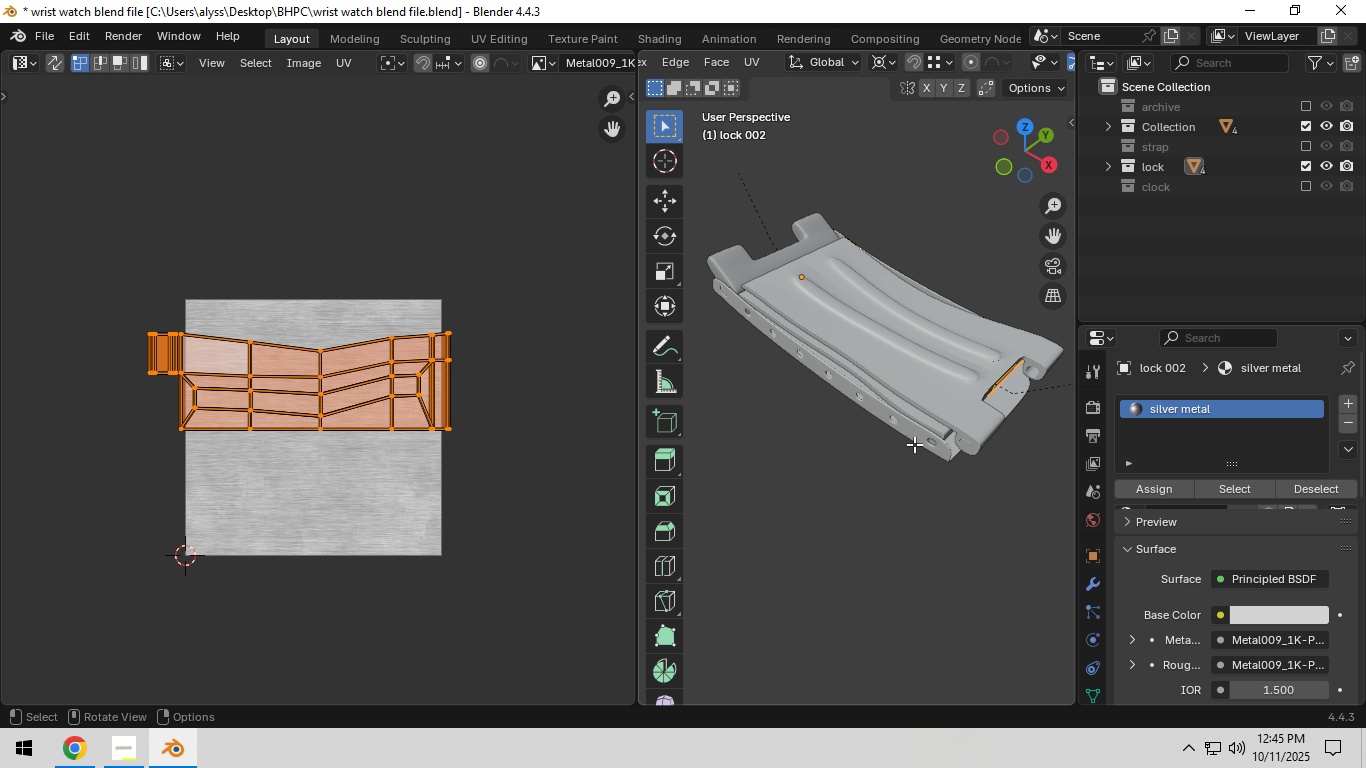 
key(Tab)
 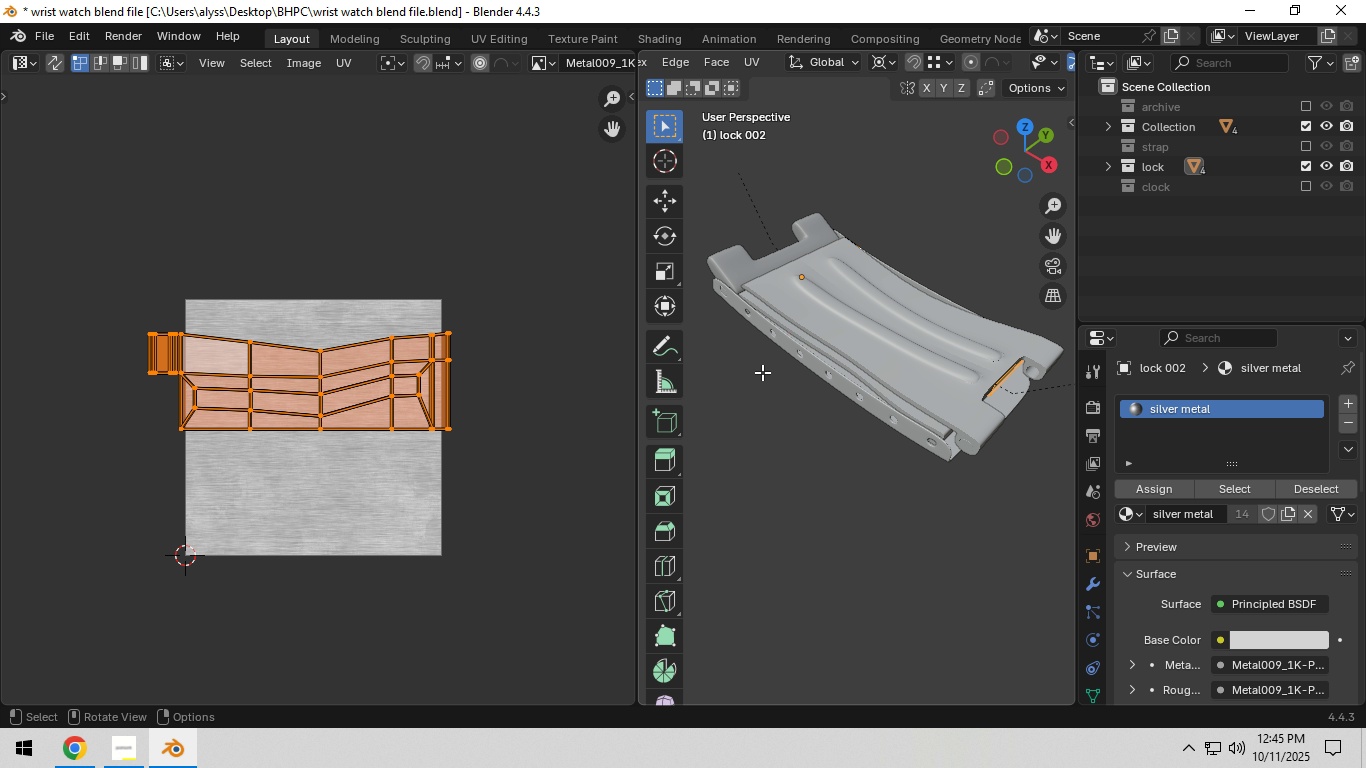 
key(Shift+ShiftLeft)
 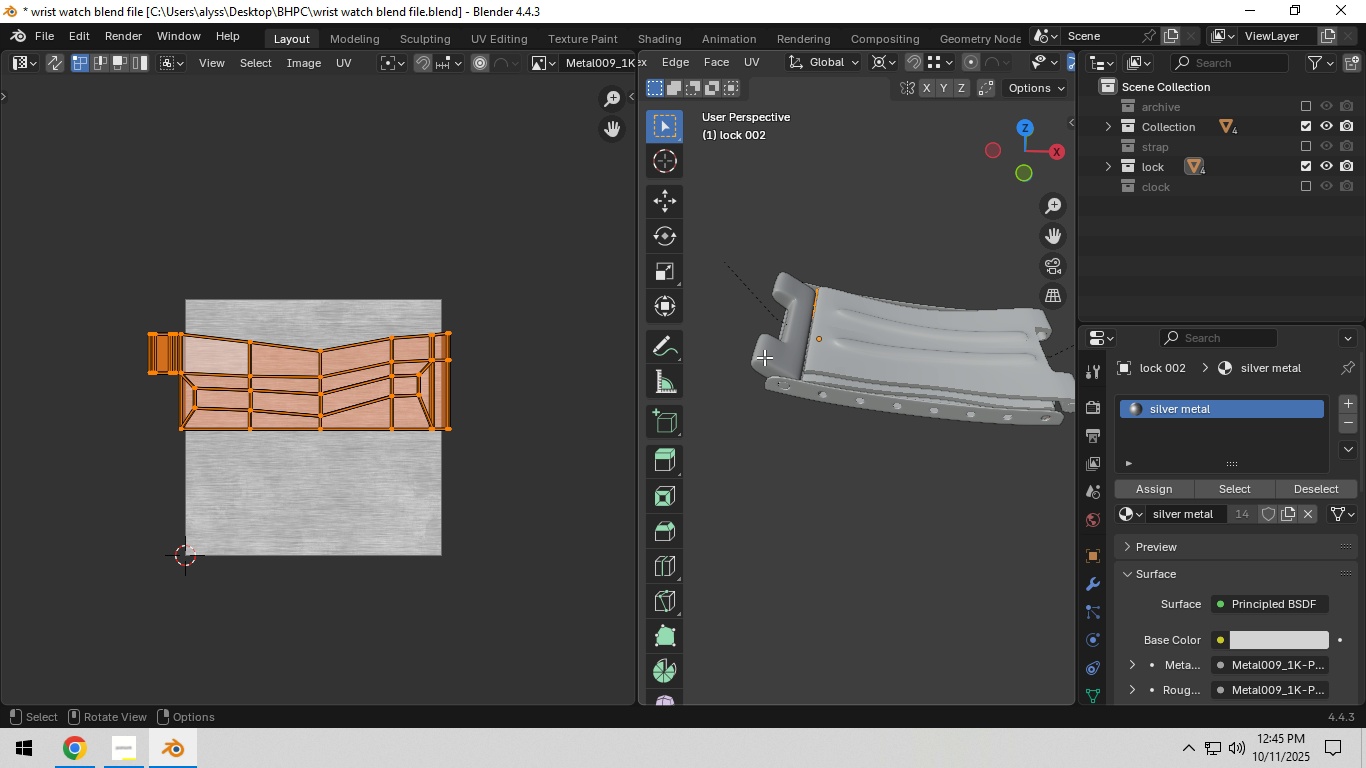 
key(Tab)
 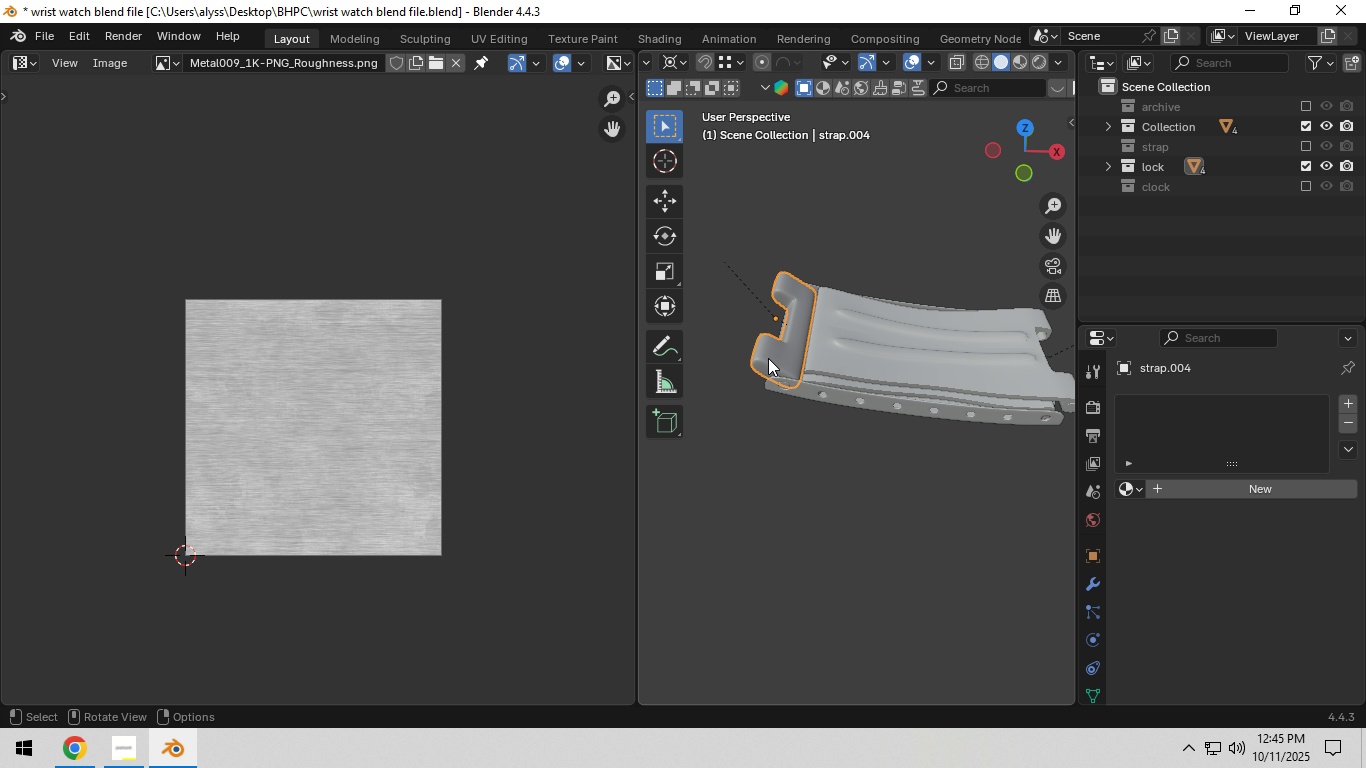 
left_click([768, 358])
 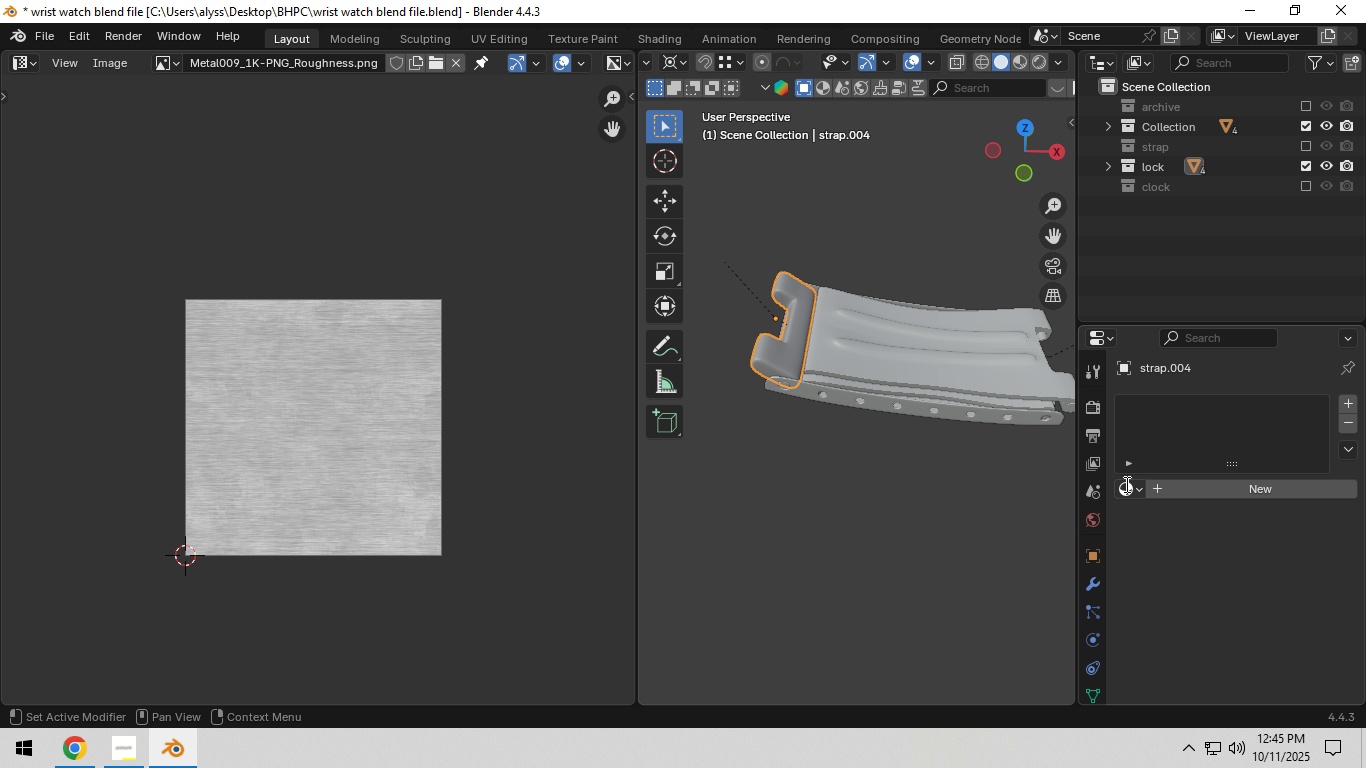 
left_click([1125, 484])
 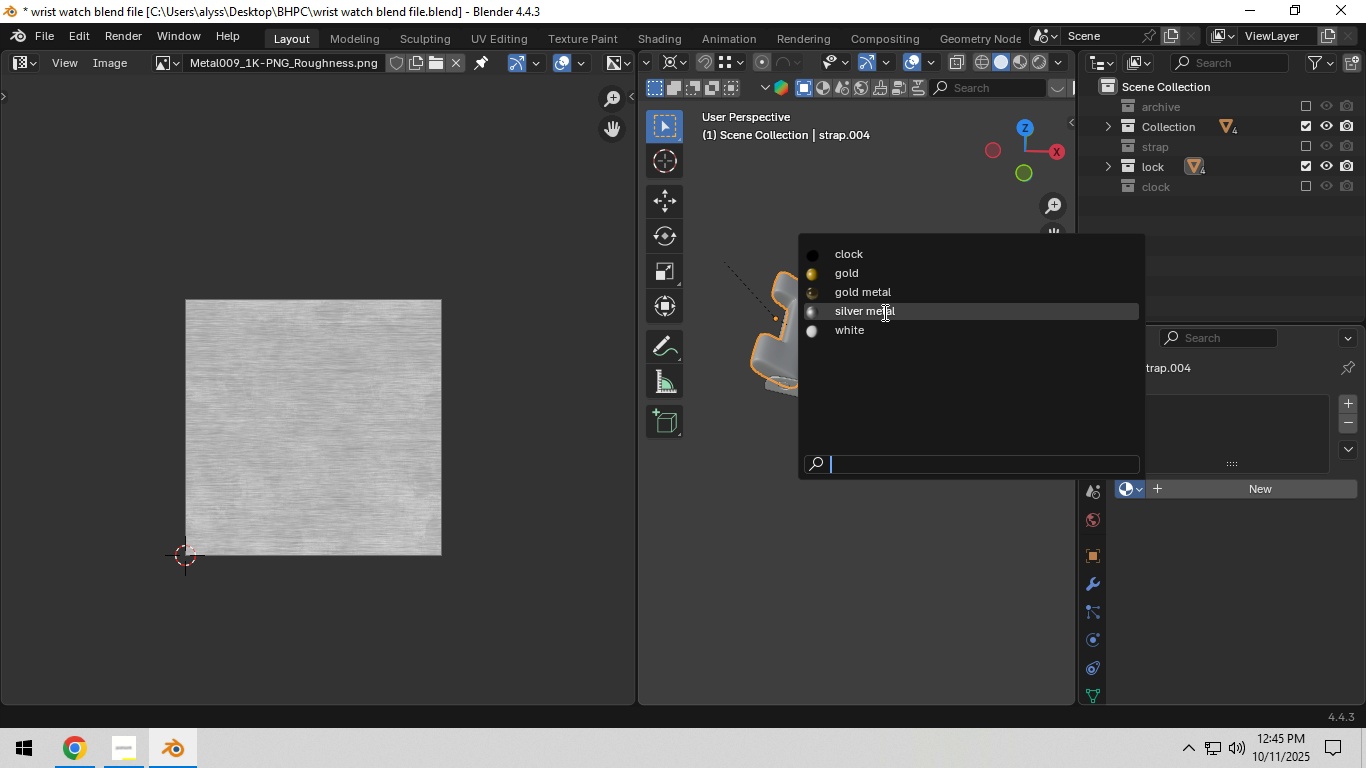 
left_click([883, 312])
 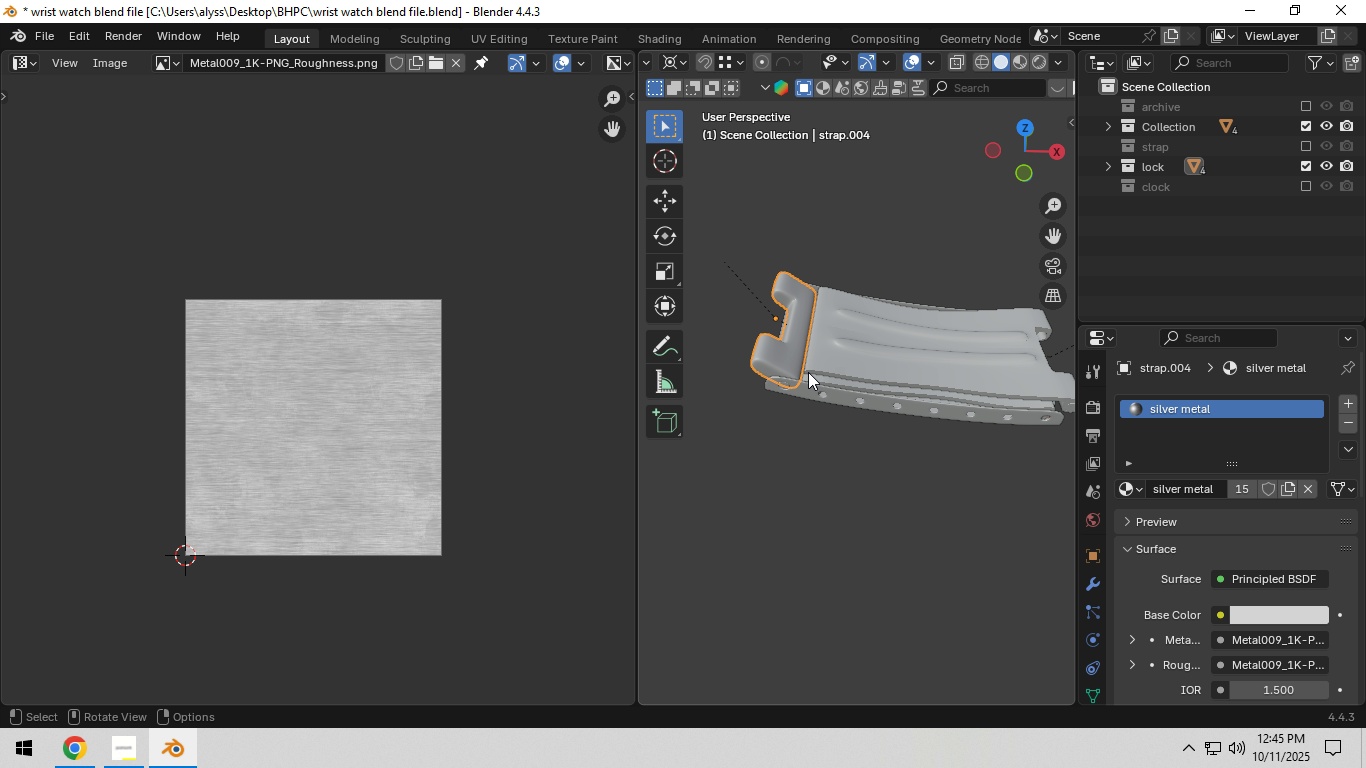 
key(Tab)
 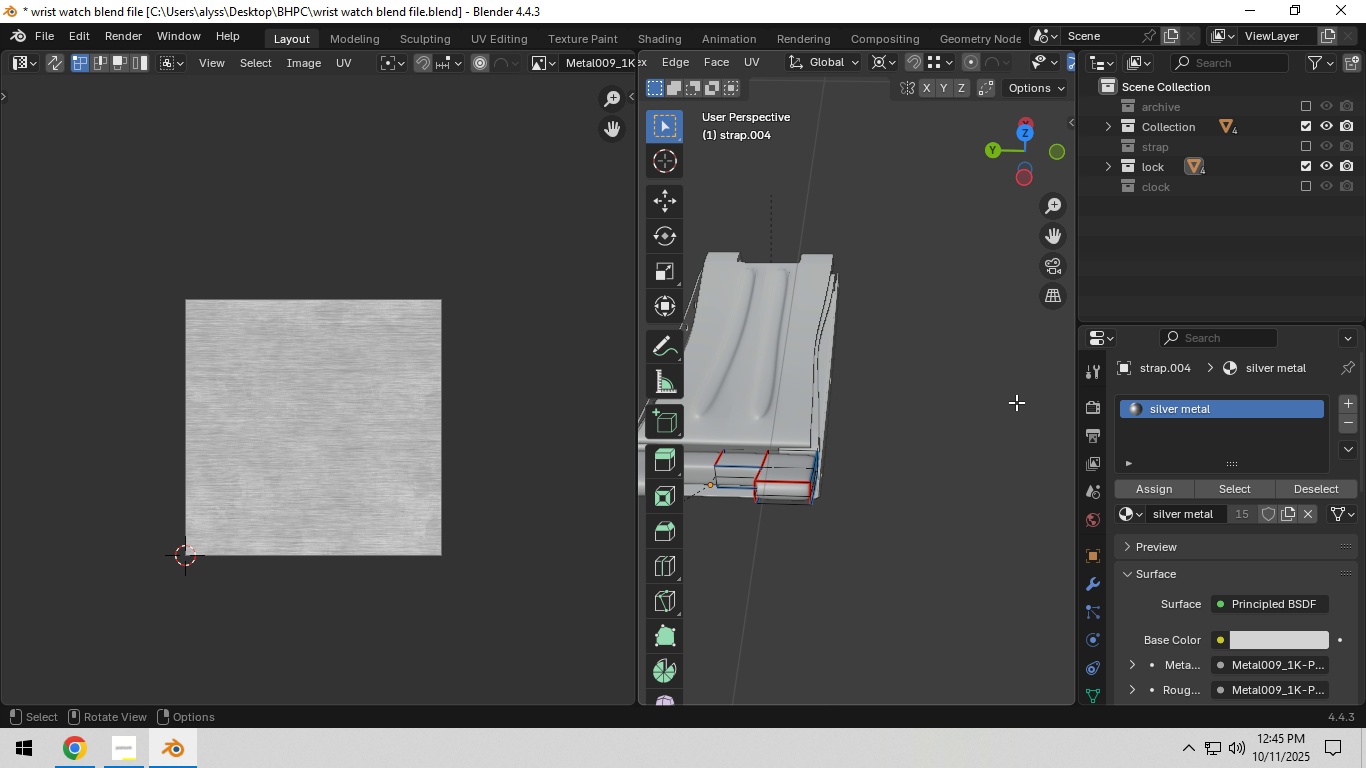 
hold_key(key=ShiftLeft, duration=0.33)
 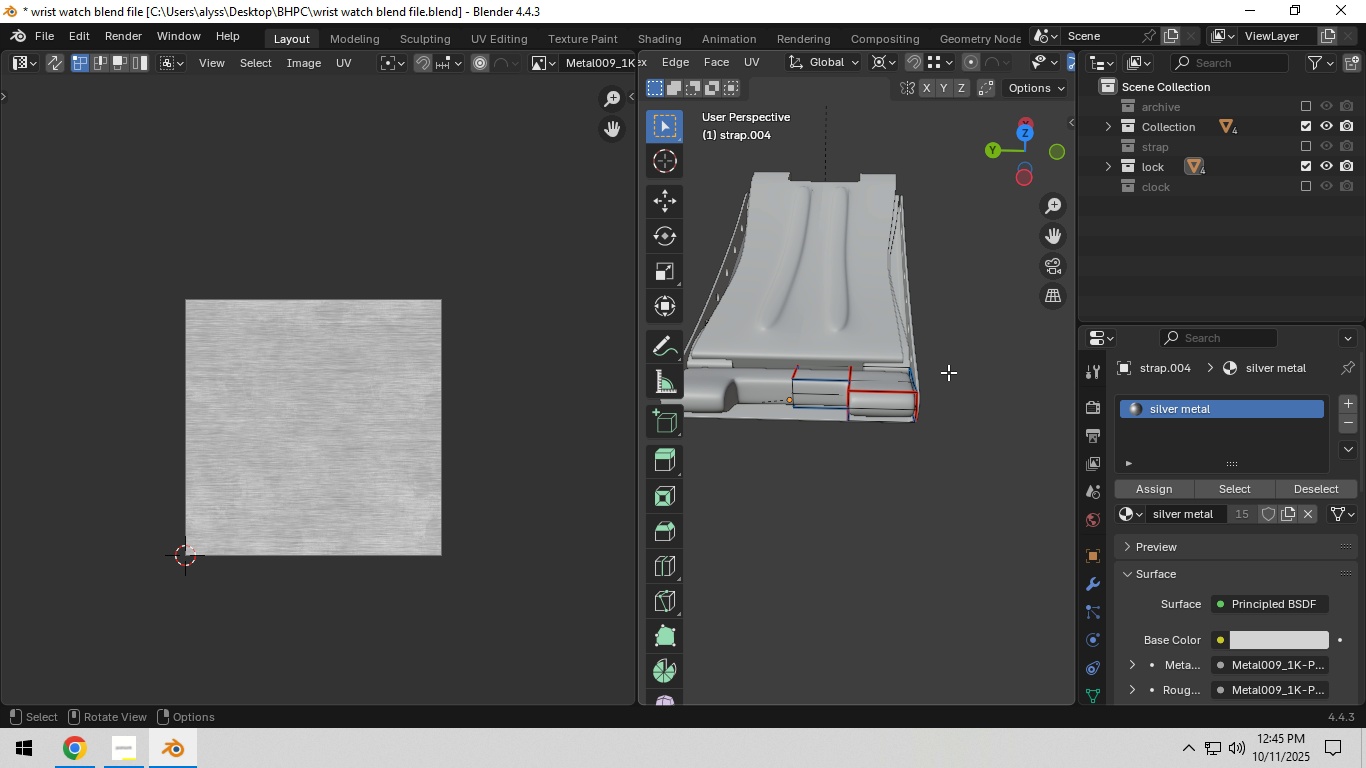 
scroll: coordinate [948, 372], scroll_direction: up, amount: 2.0
 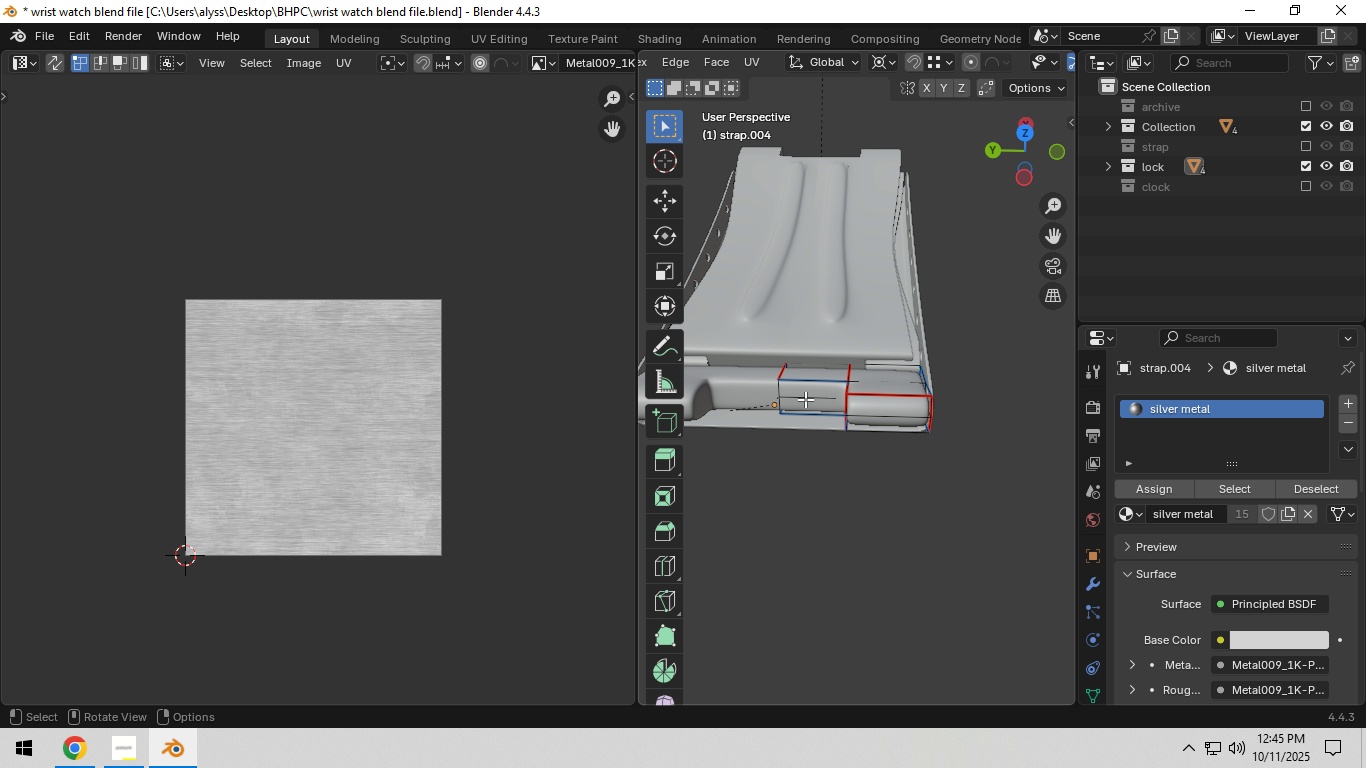 
hold_key(key=AltLeft, duration=0.95)
left_click([803, 392])
 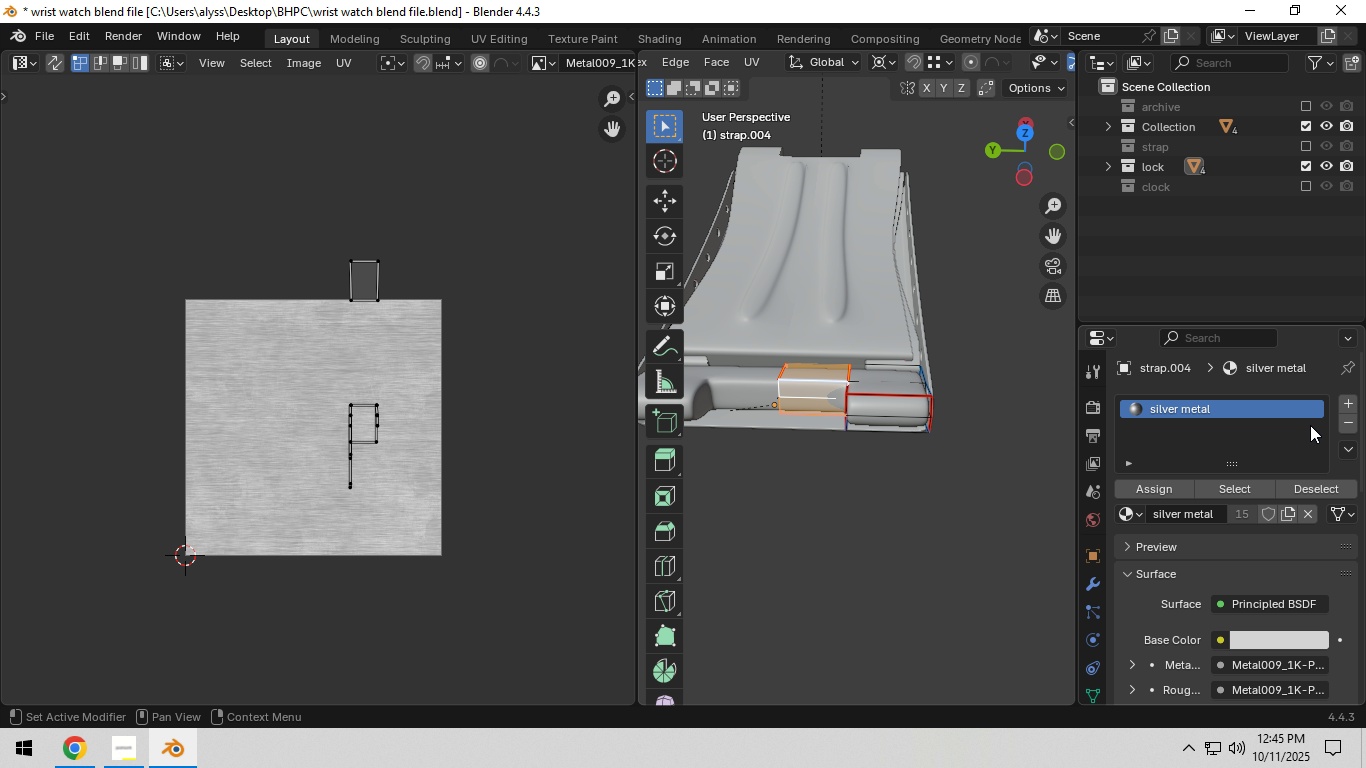 
left_click([1346, 400])
 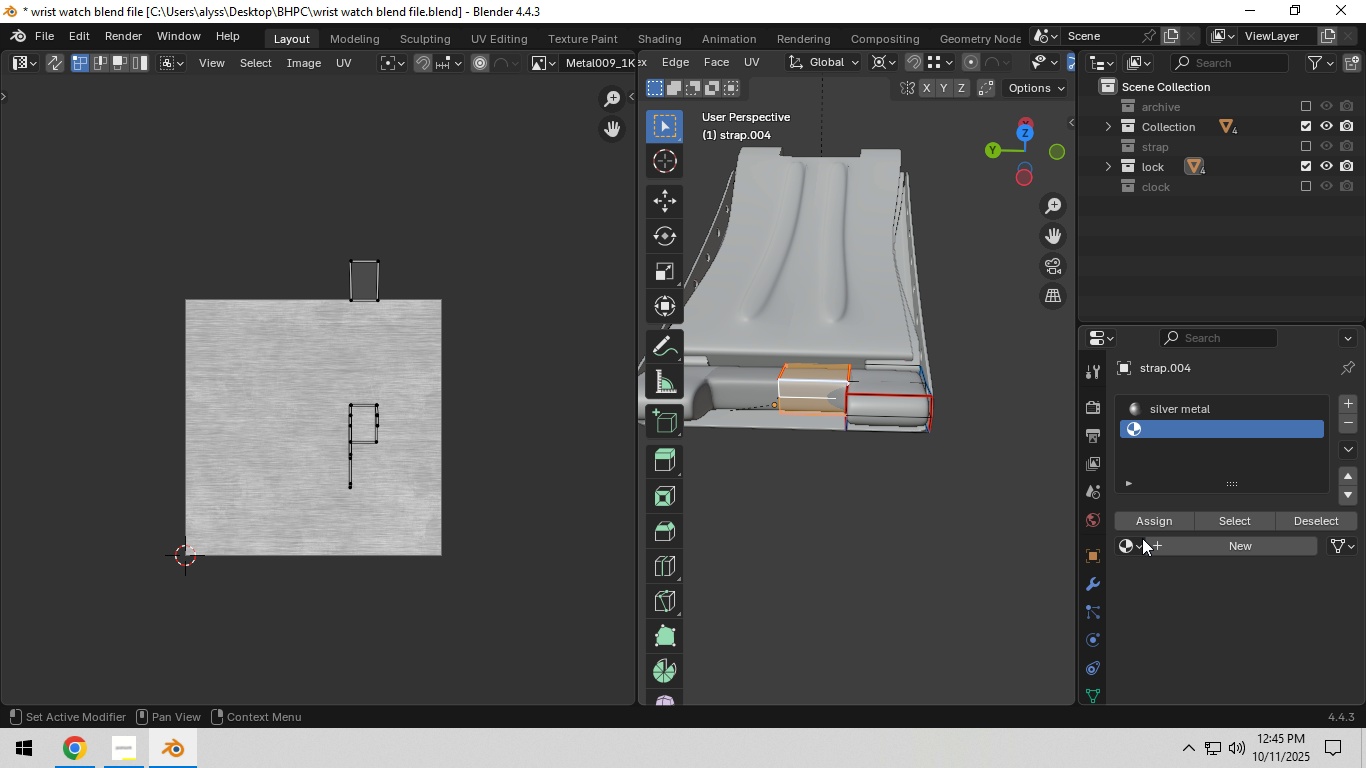 
double_click([1124, 545])
 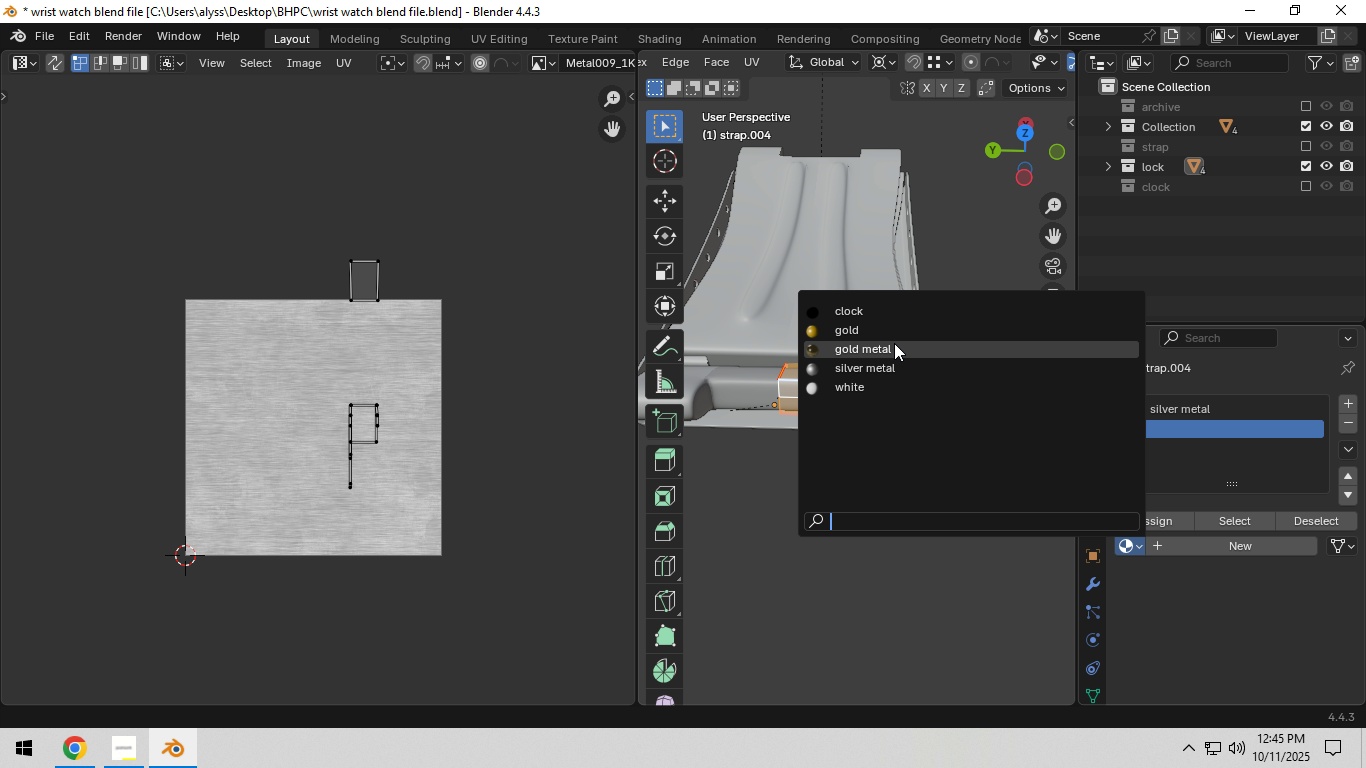 
left_click([894, 343])
 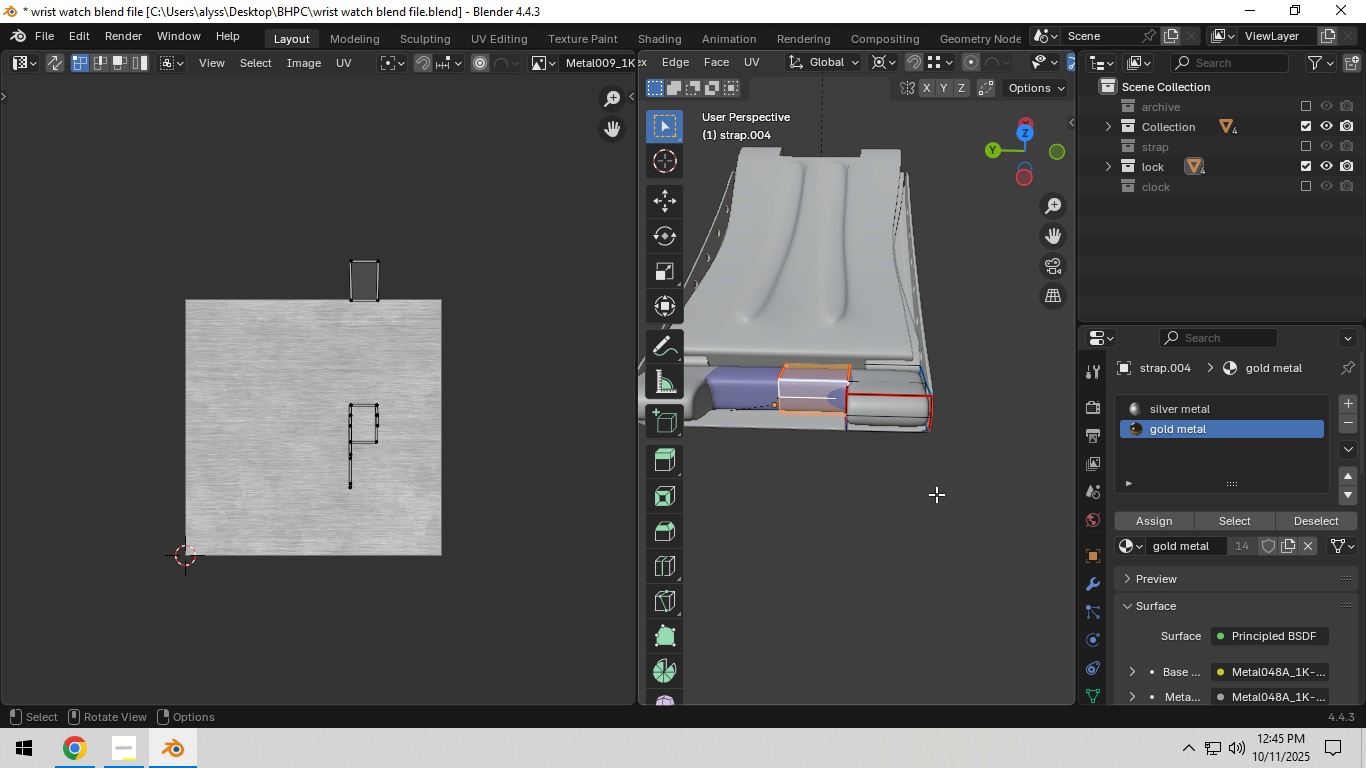 
scroll: coordinate [944, 500], scroll_direction: down, amount: 2.0
 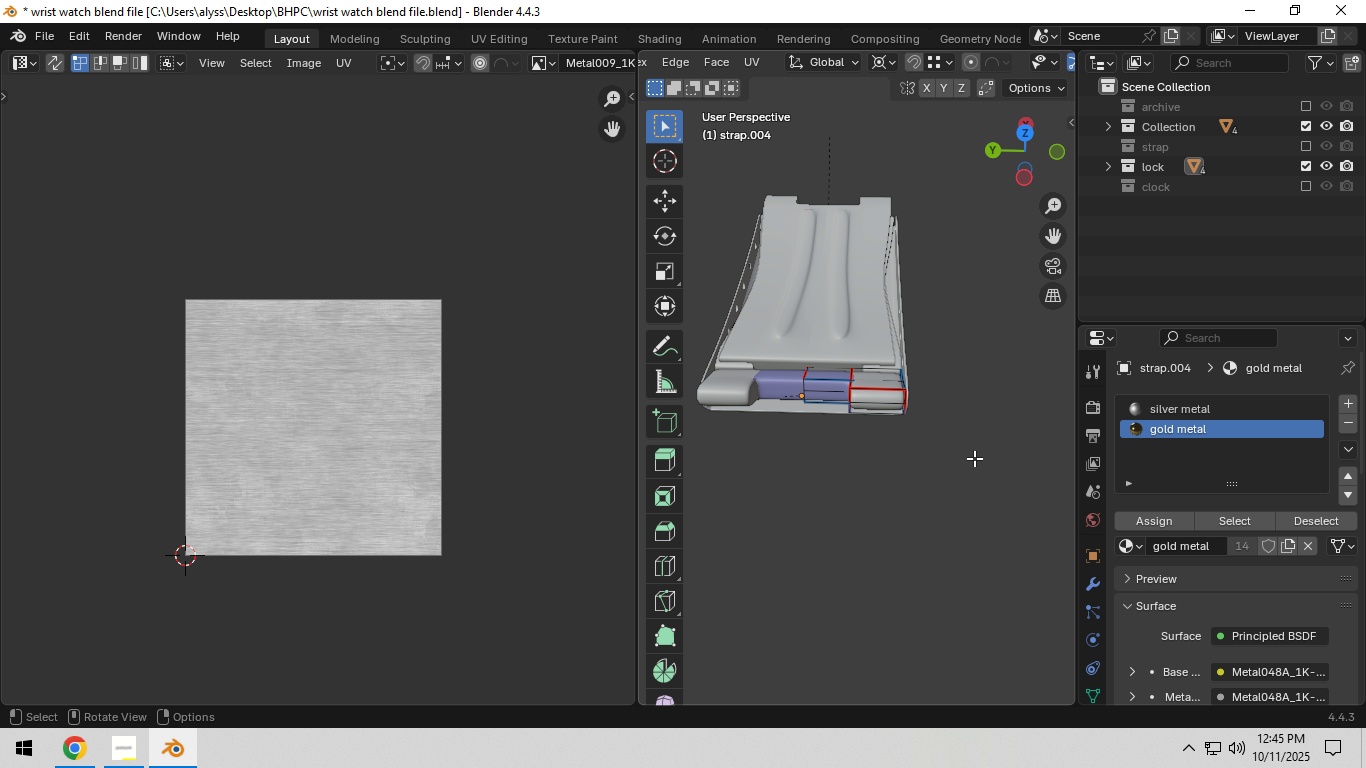 
left_click([974, 458])
 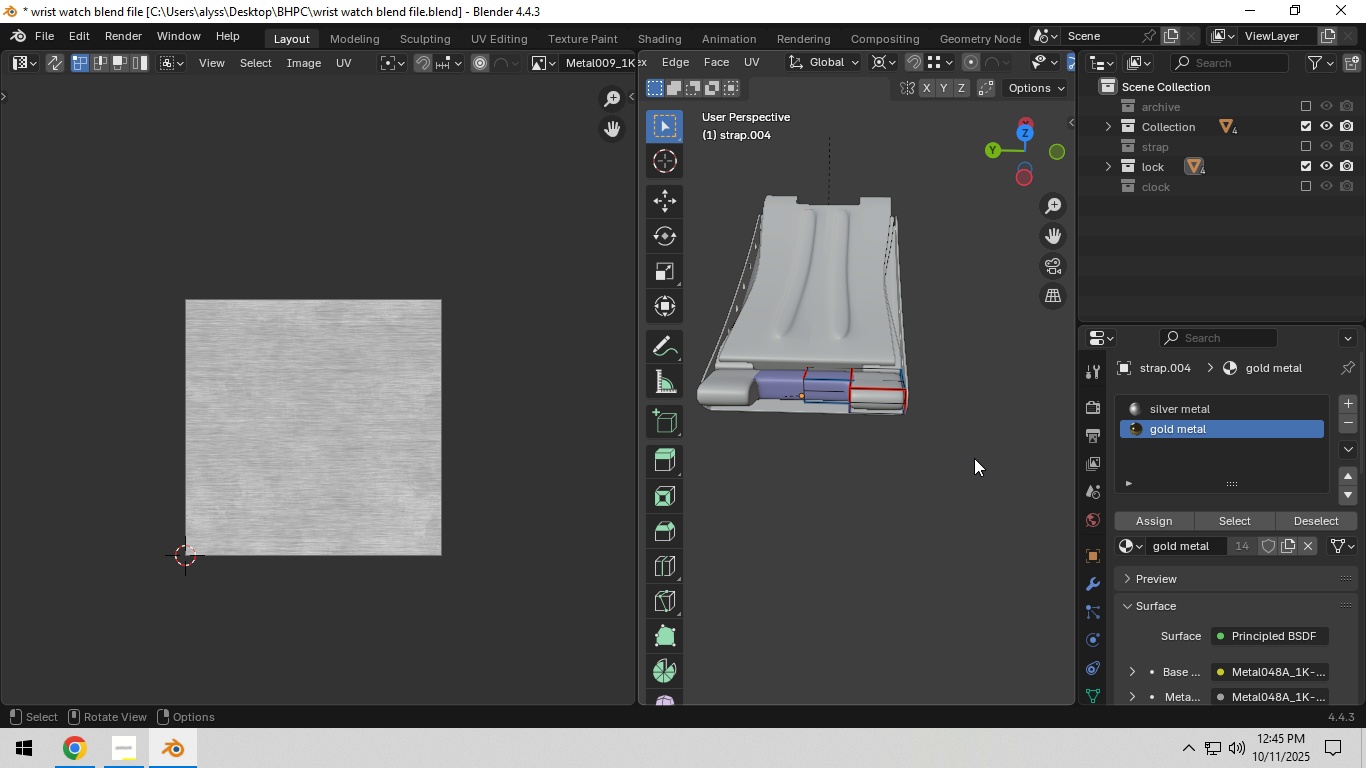 
key(Tab)
 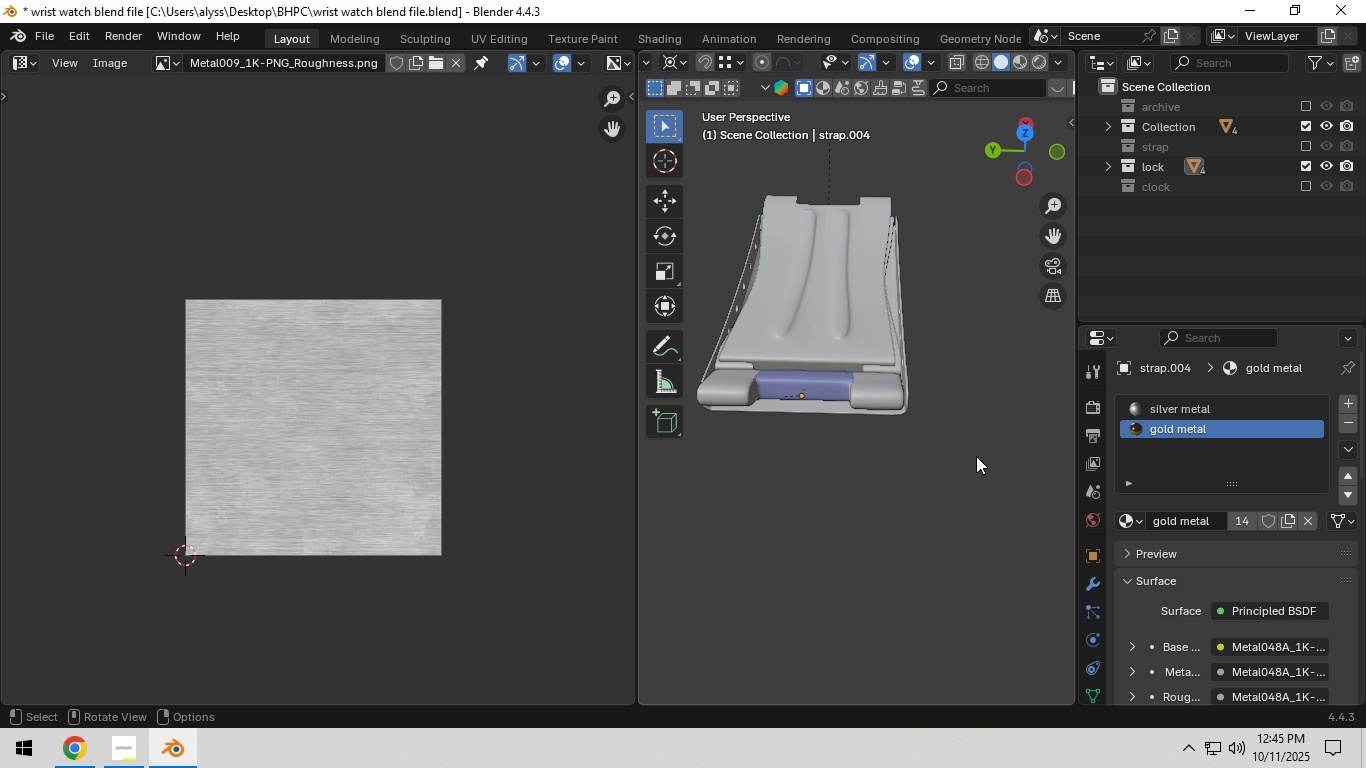 
left_click([976, 456])
 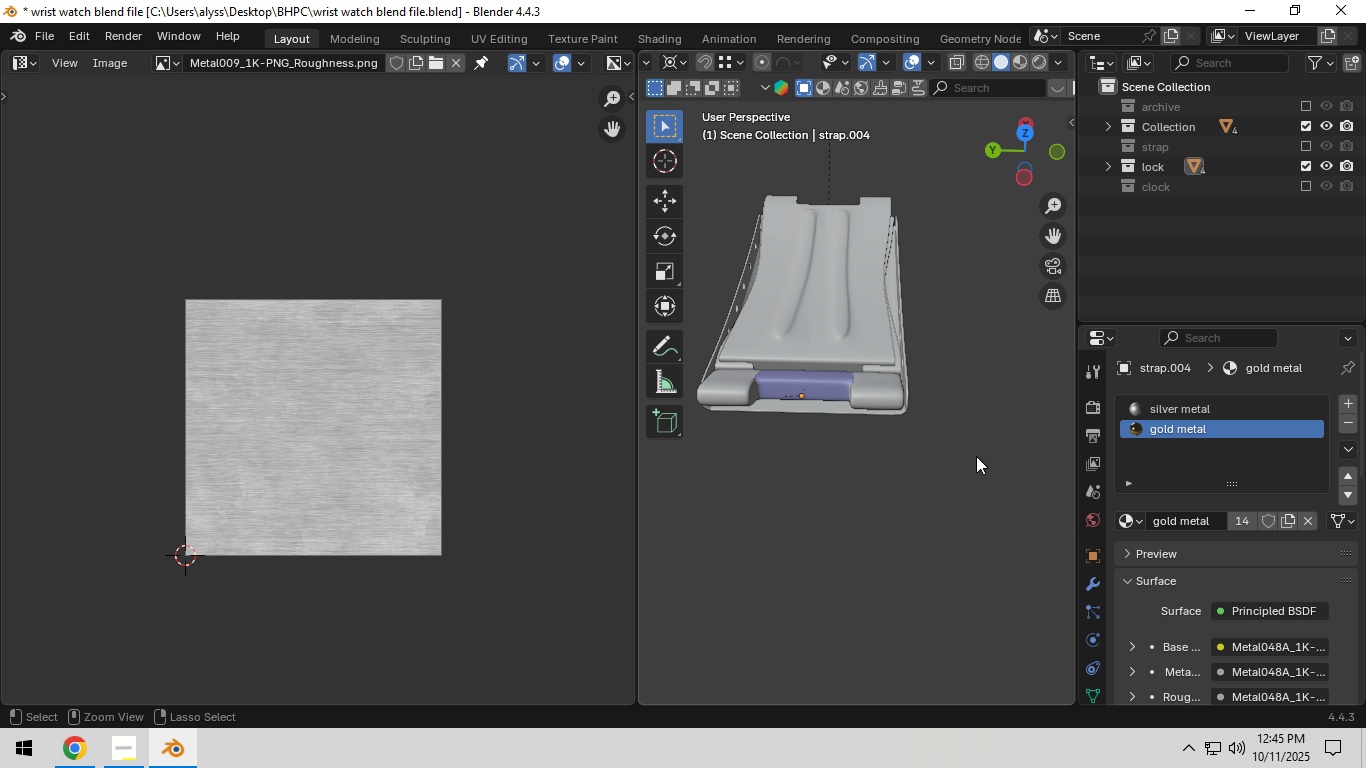 
key(Control+S)
 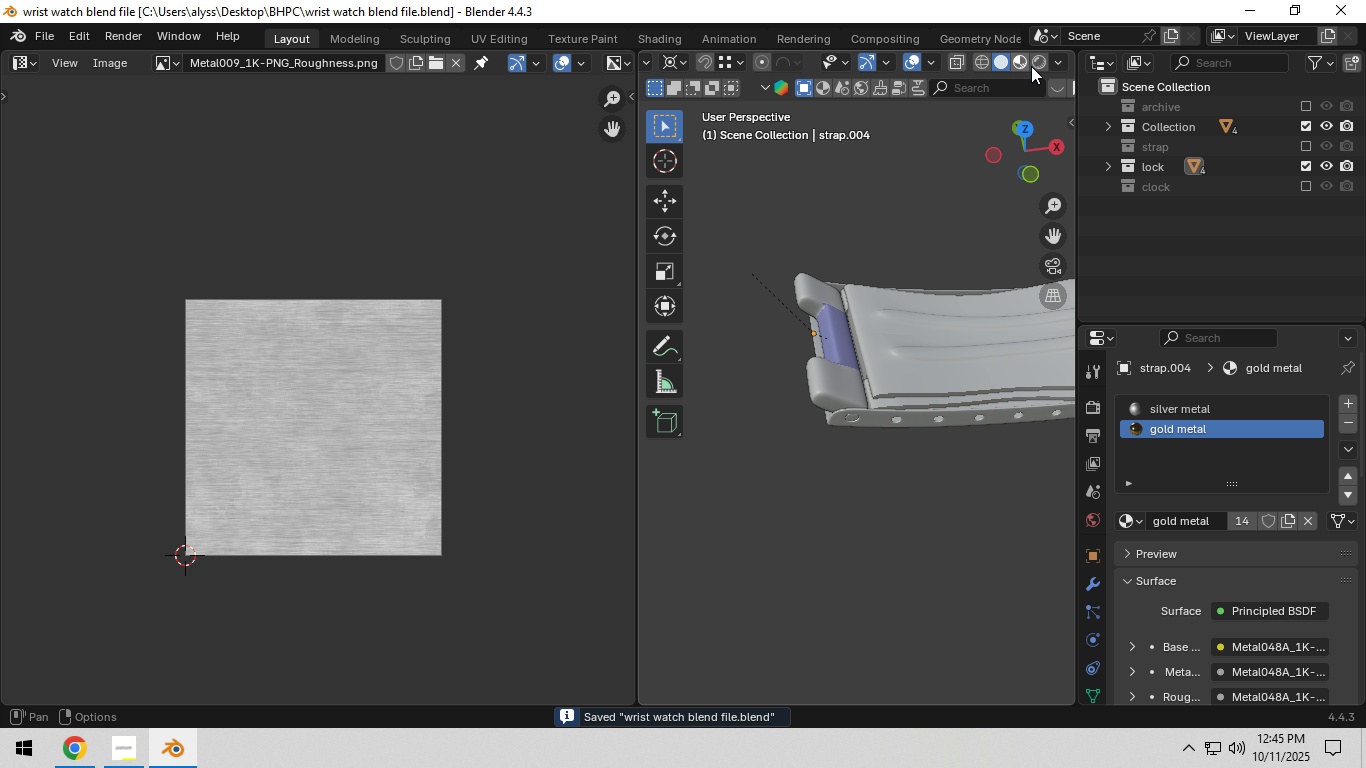 
left_click([1035, 64])
 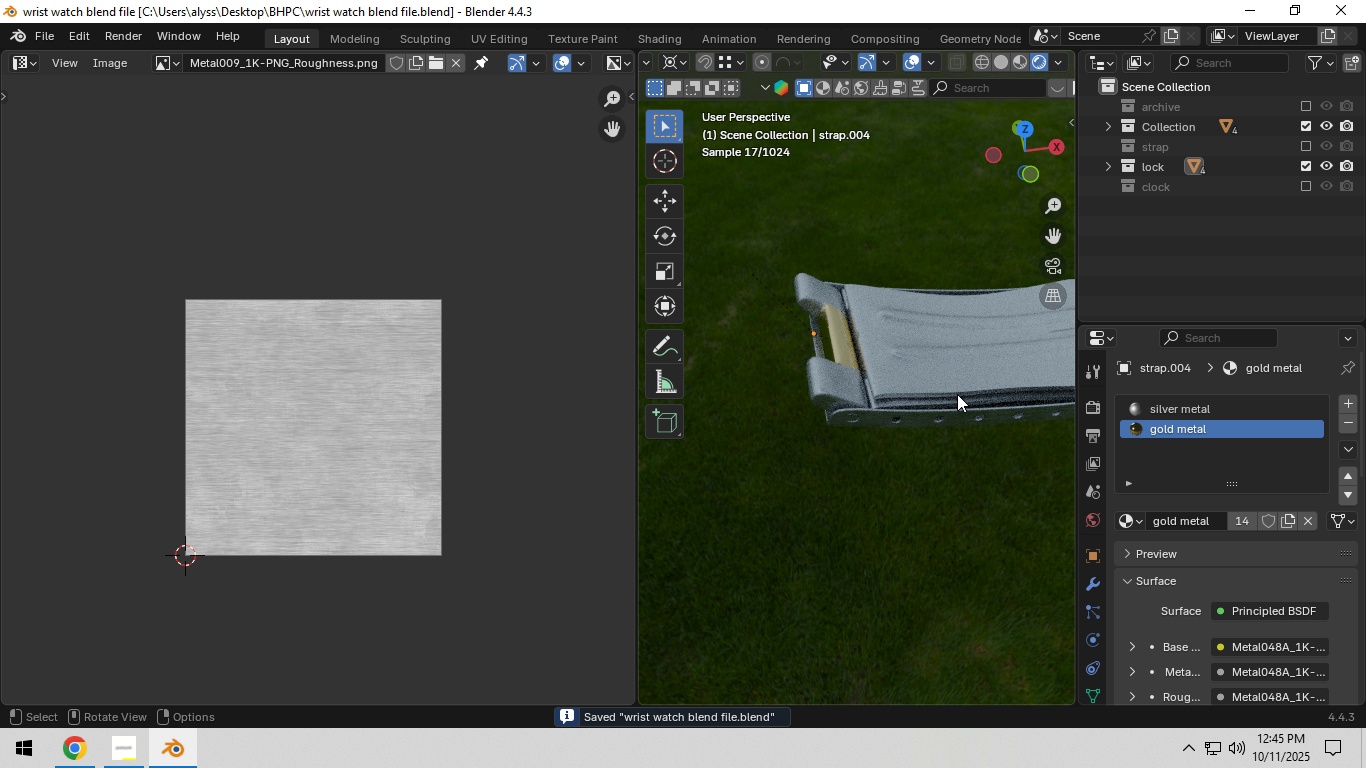 
hold_key(key=ShiftLeft, duration=1.16)
 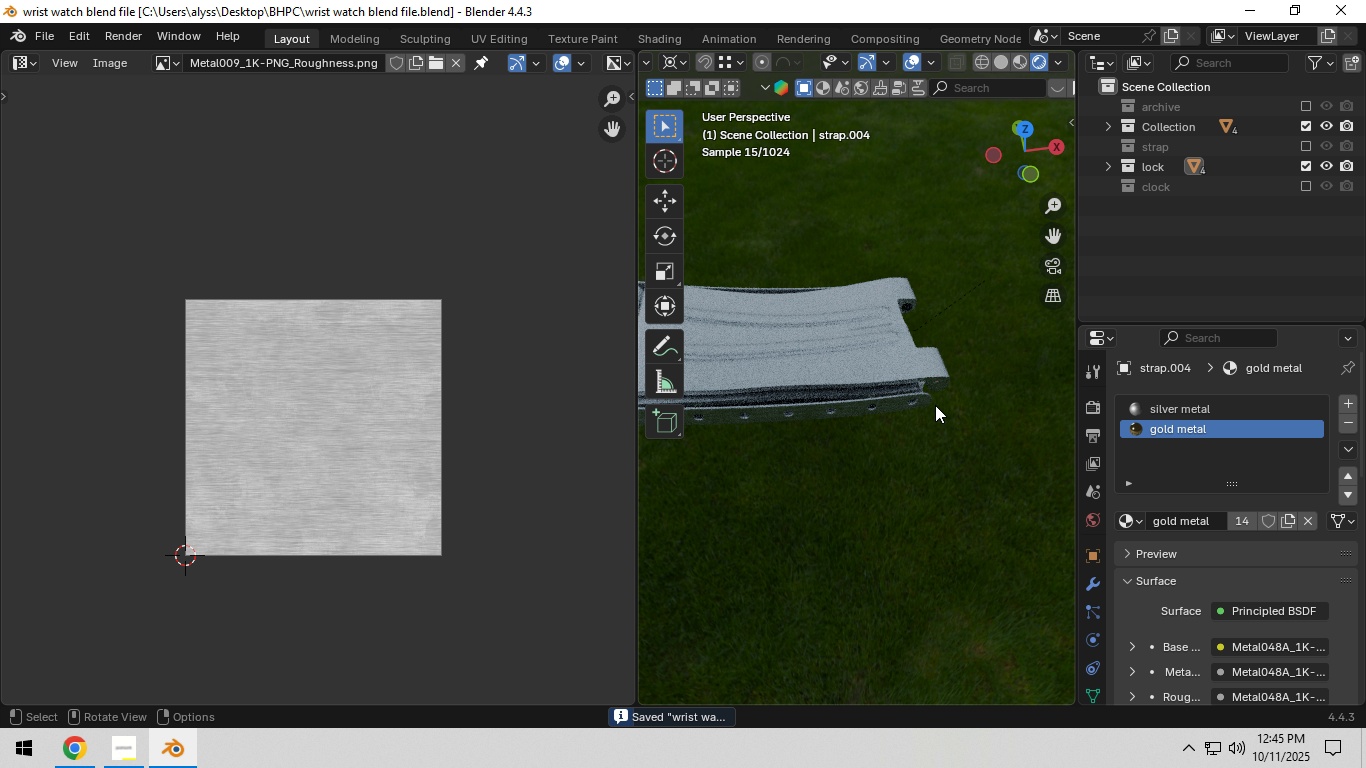 
scroll: coordinate [938, 409], scroll_direction: down, amount: 6.0
 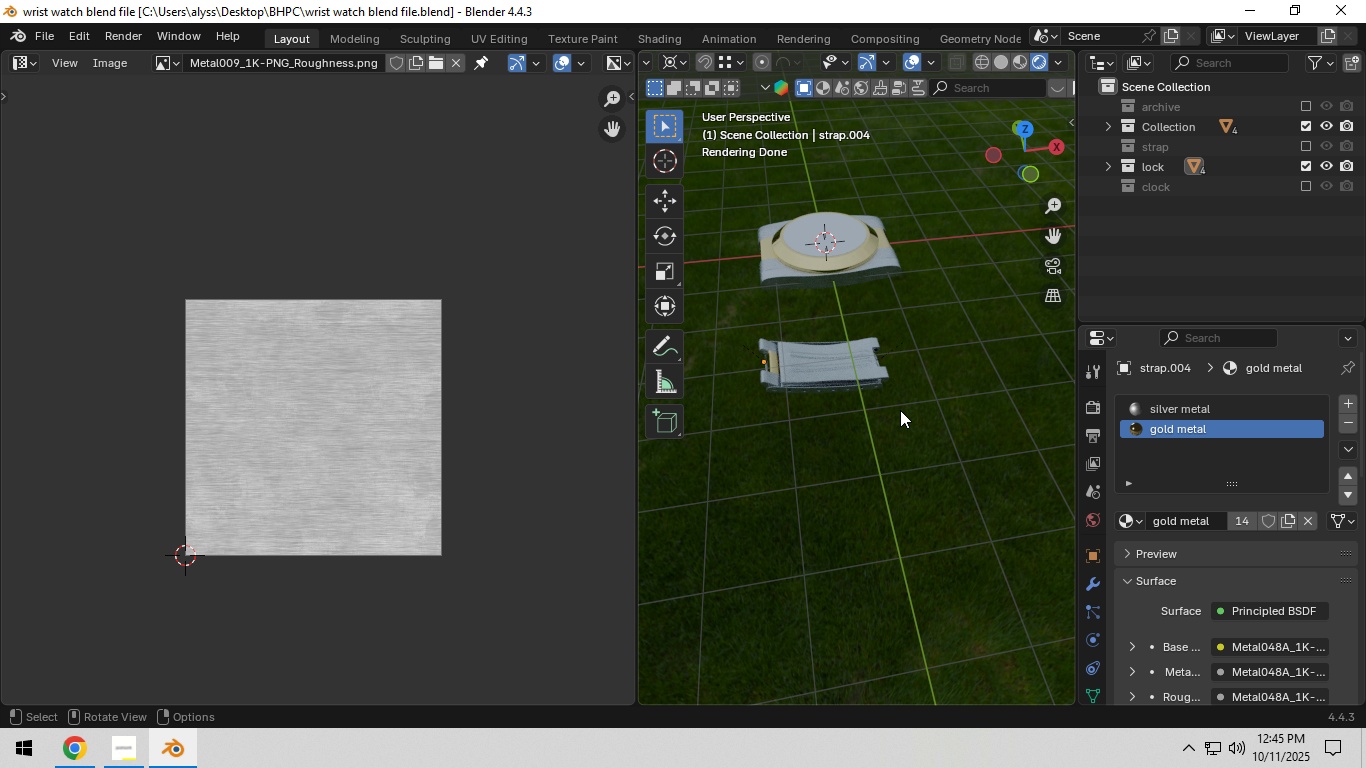 
hold_key(key=Z, duration=0.38)
 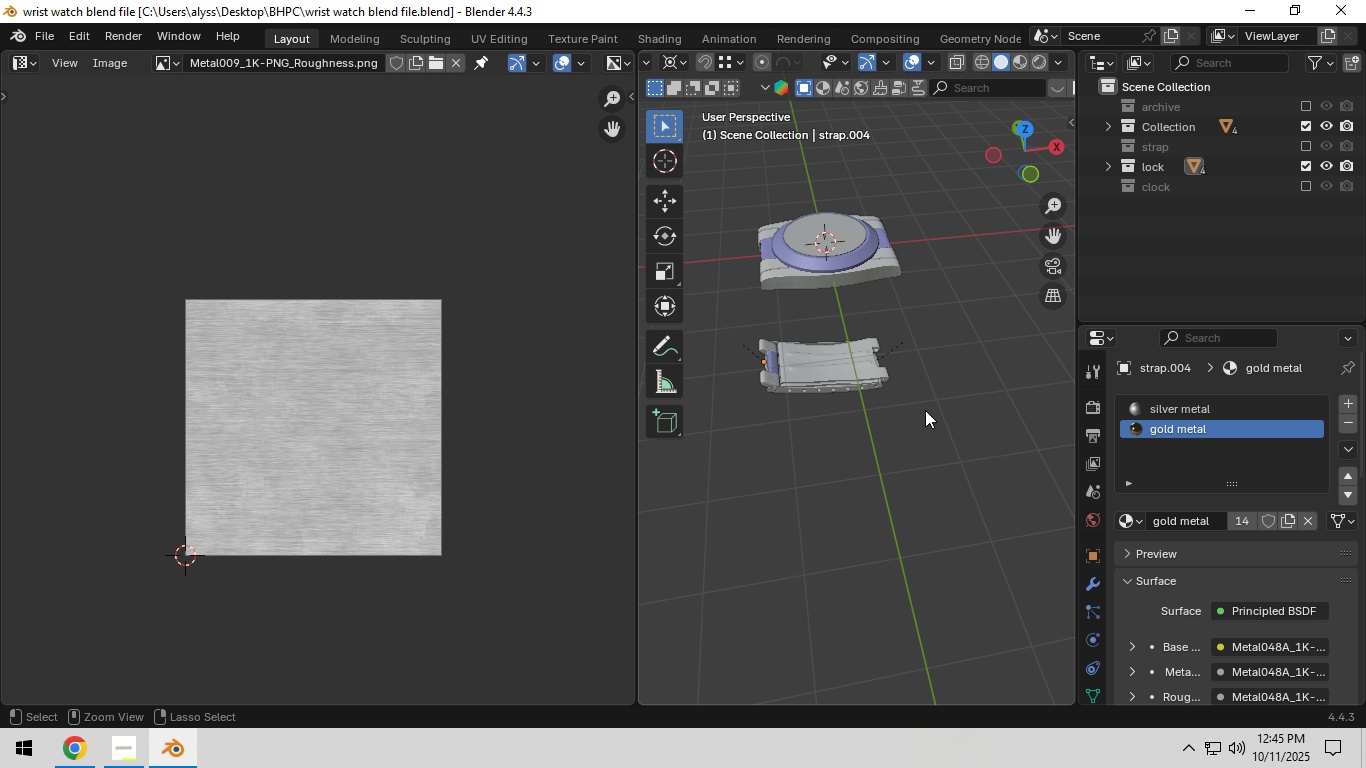 
key(Control+S)
 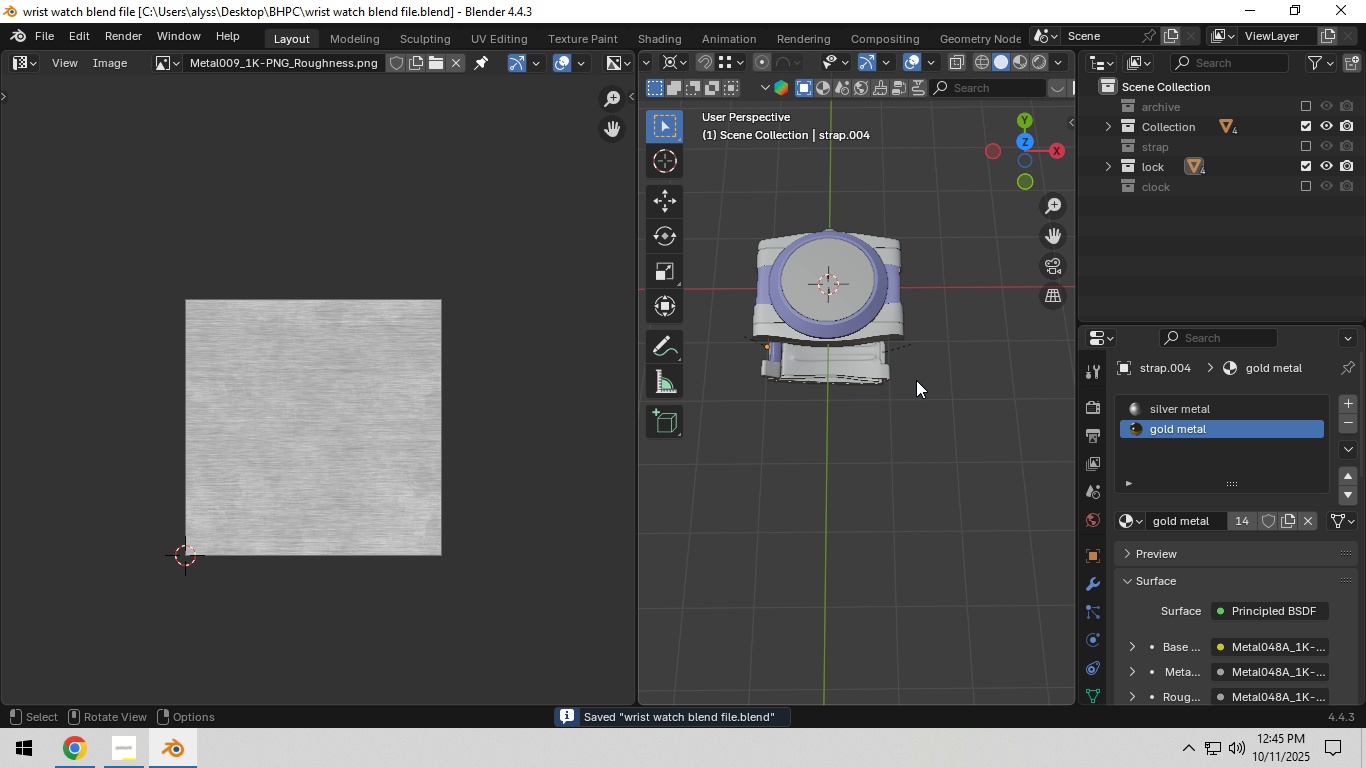 
scroll: coordinate [946, 337], scroll_direction: up, amount: 1.0
 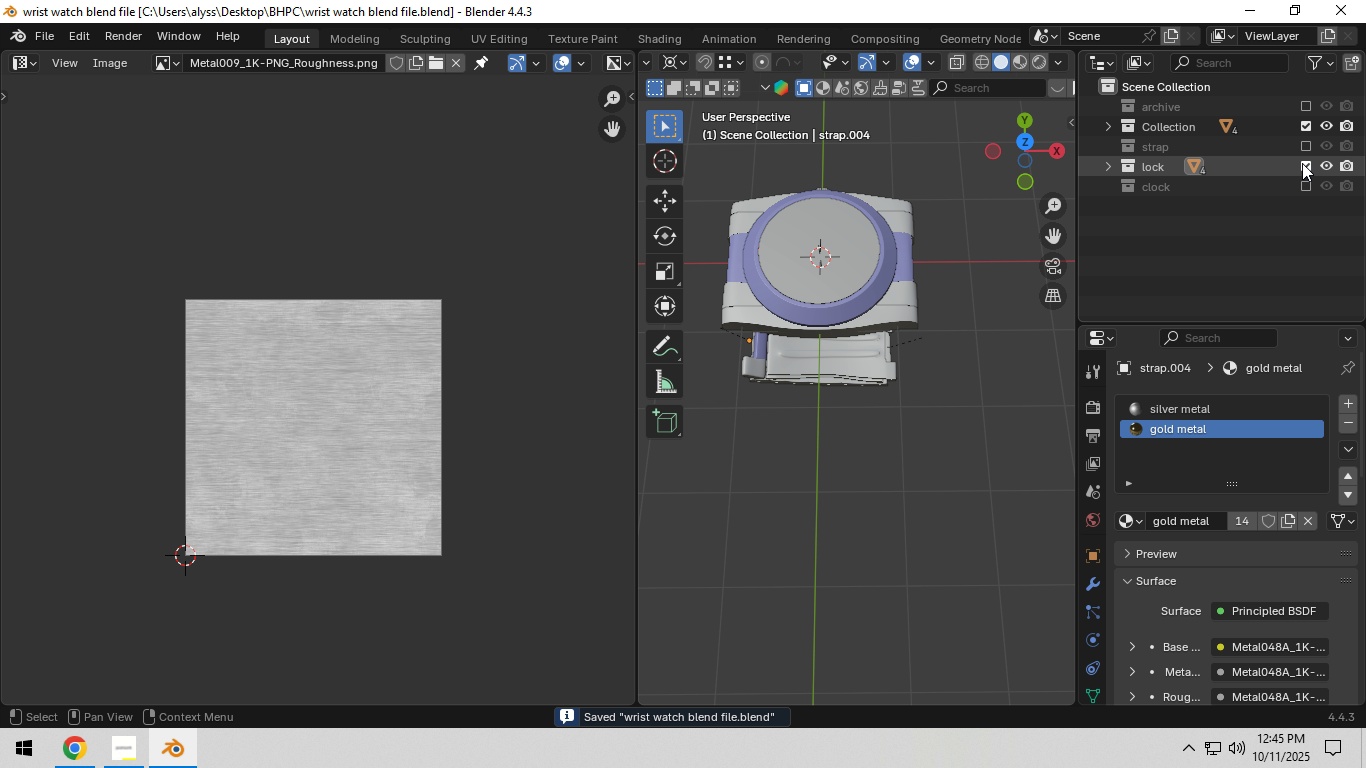 
left_click([1305, 163])
 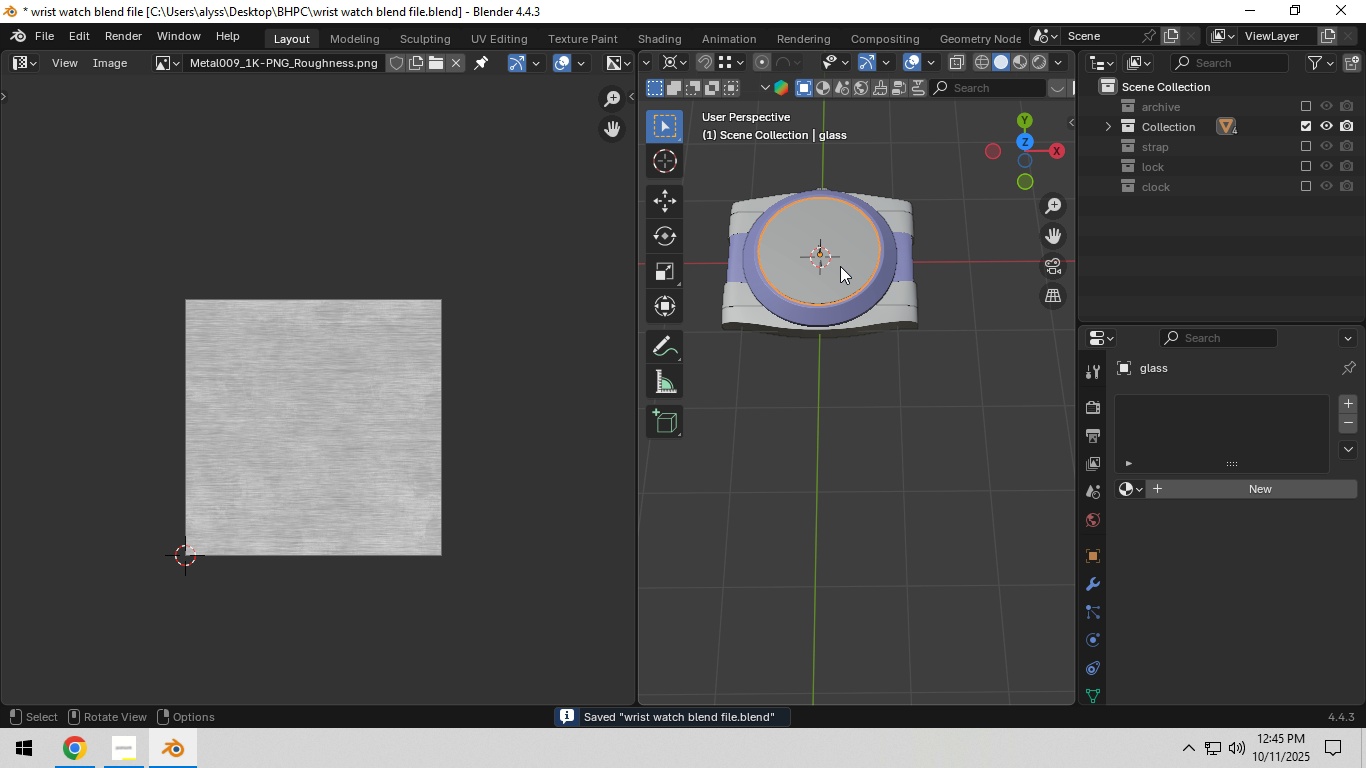 
left_click([840, 266])
 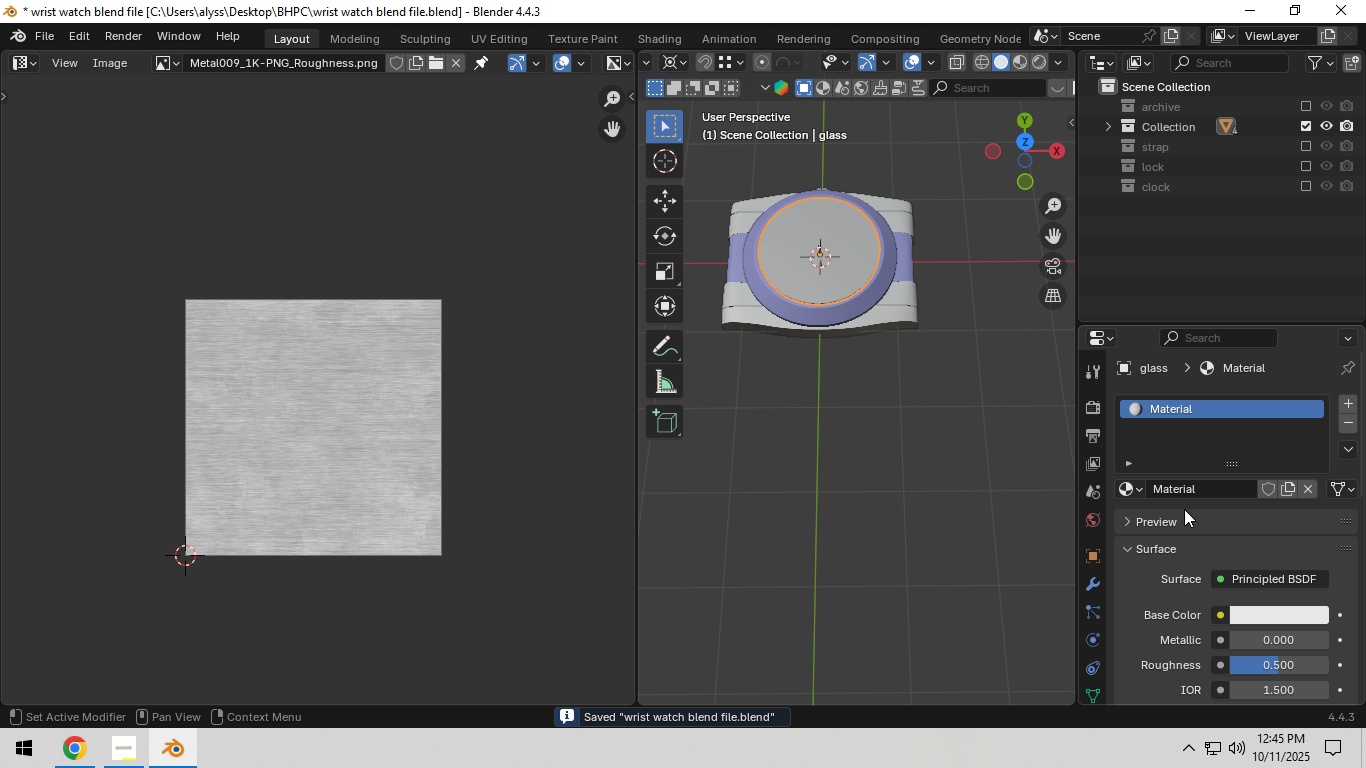 
scroll: coordinate [1172, 538], scroll_direction: down, amount: 5.0
 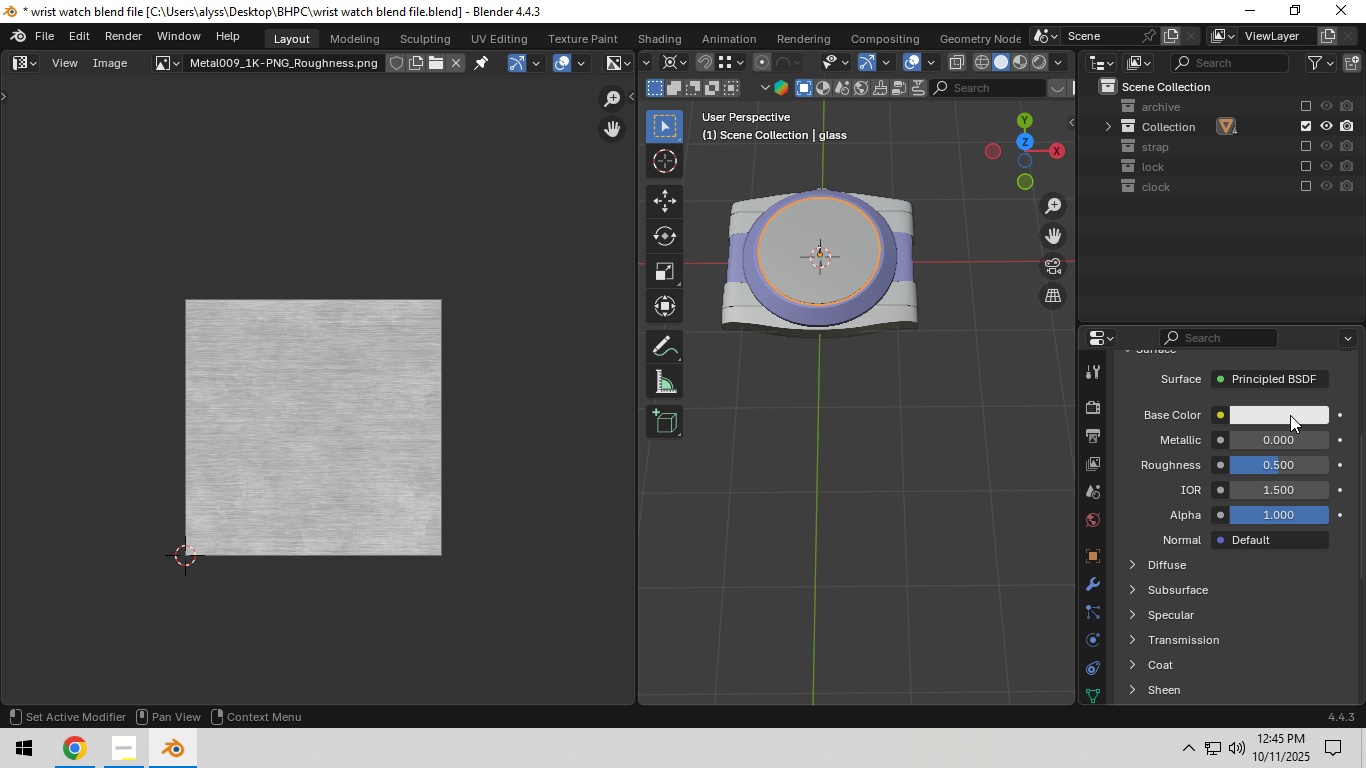 
left_click([1290, 415])
 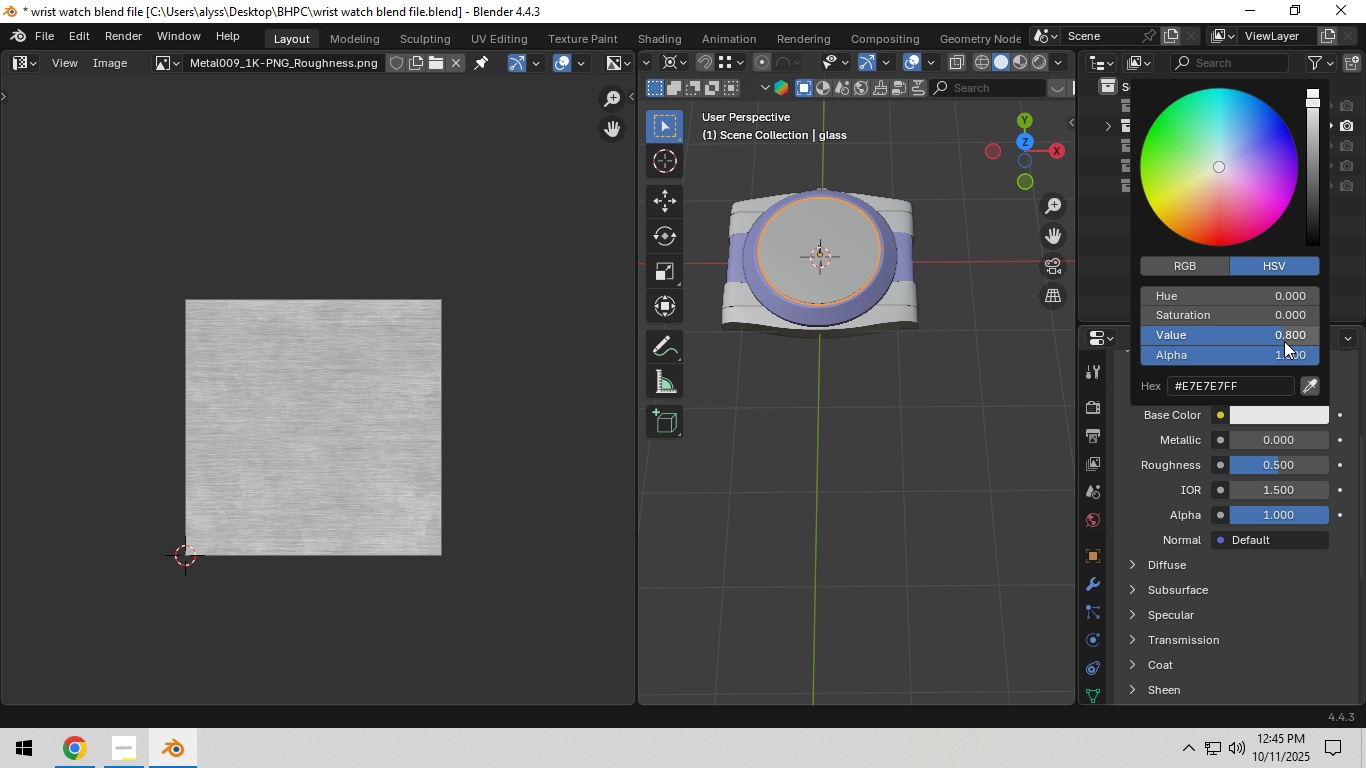 
left_click_drag(start_coordinate=[1285, 340], to_coordinate=[284, 339])
 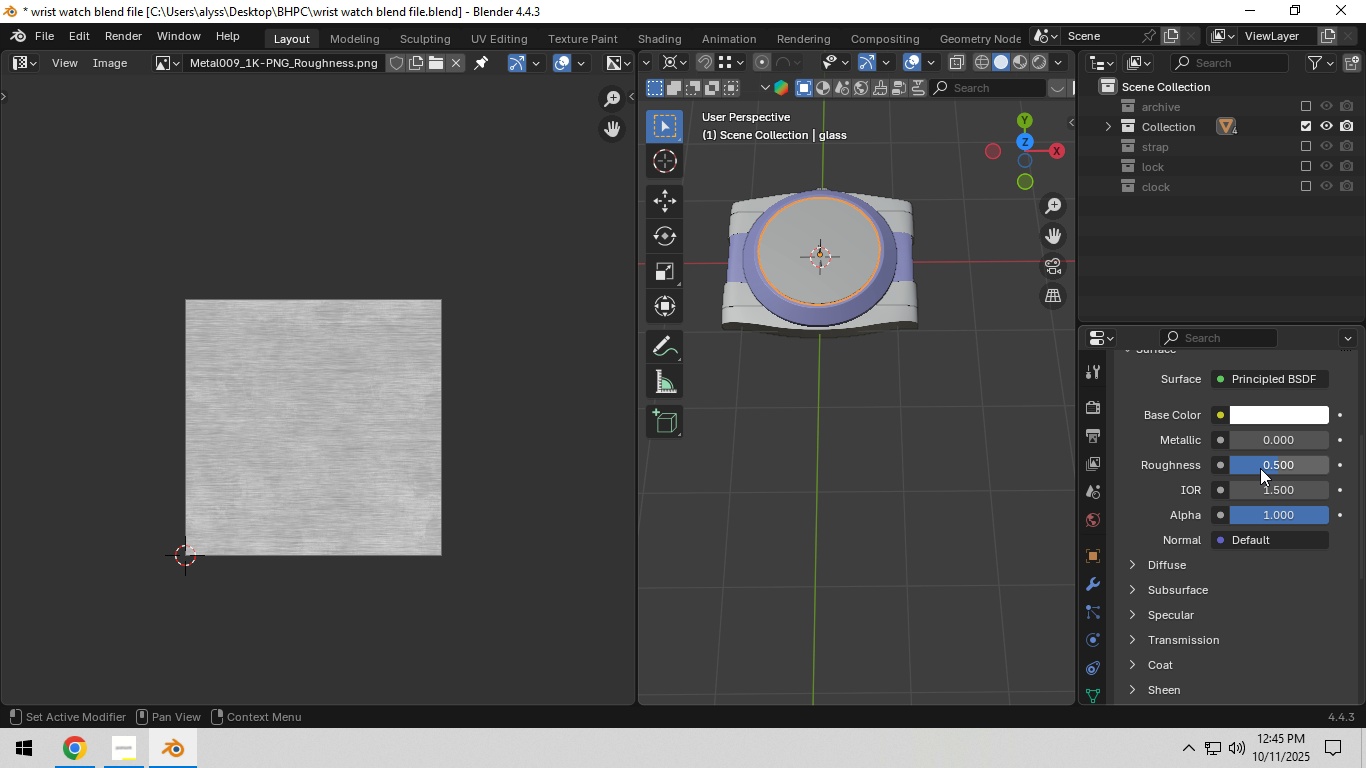 
left_click_drag(start_coordinate=[1267, 467], to_coordinate=[1133, 480])
 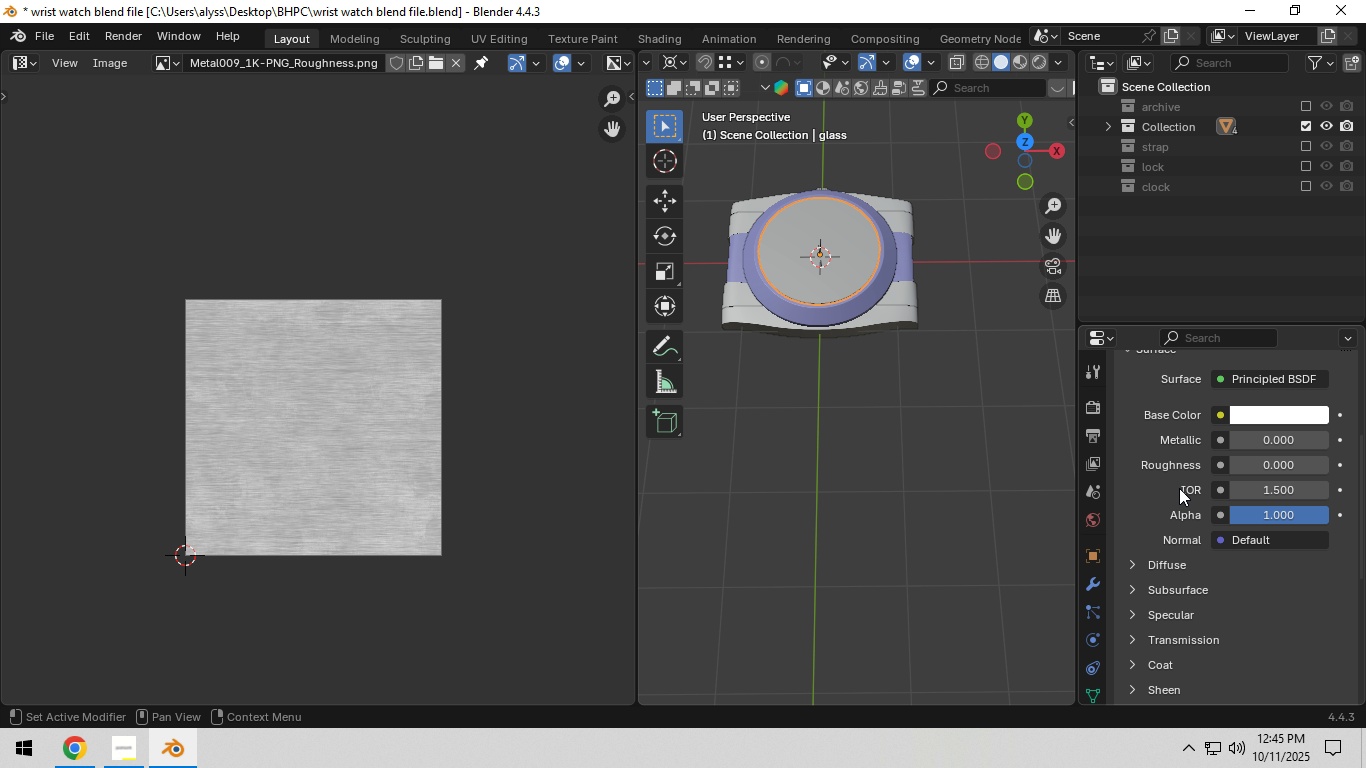 
scroll: coordinate [1160, 522], scroll_direction: down, amount: 7.0
 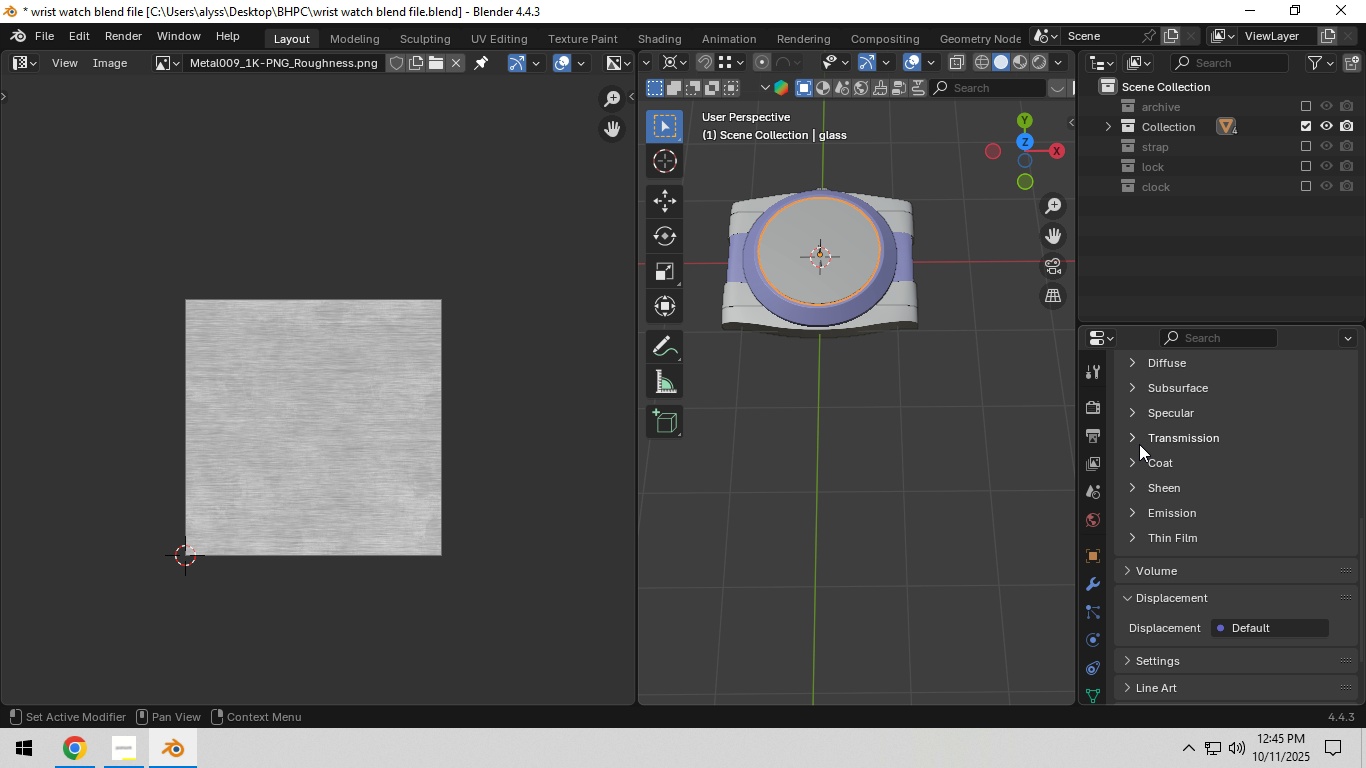 
left_click([1136, 439])
 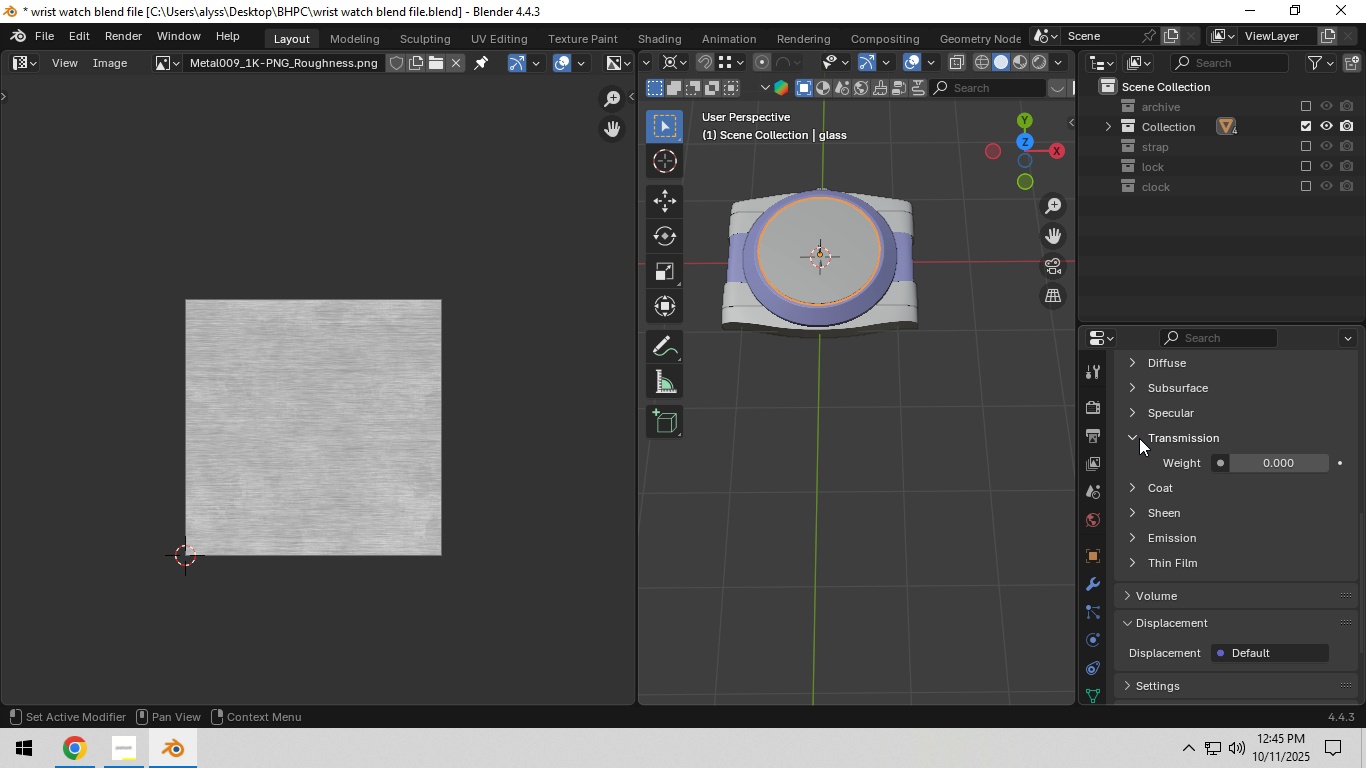 
left_click([1134, 438])
 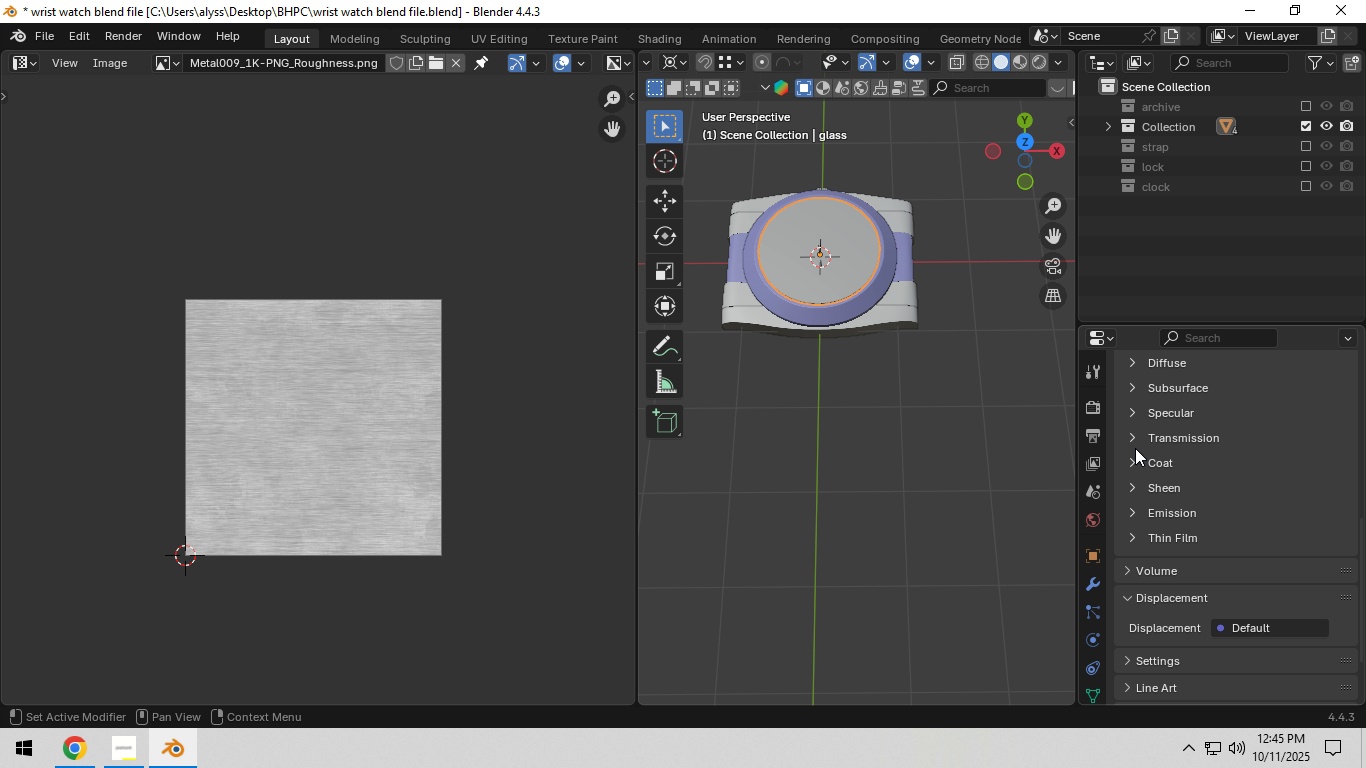 
left_click([1133, 443])
 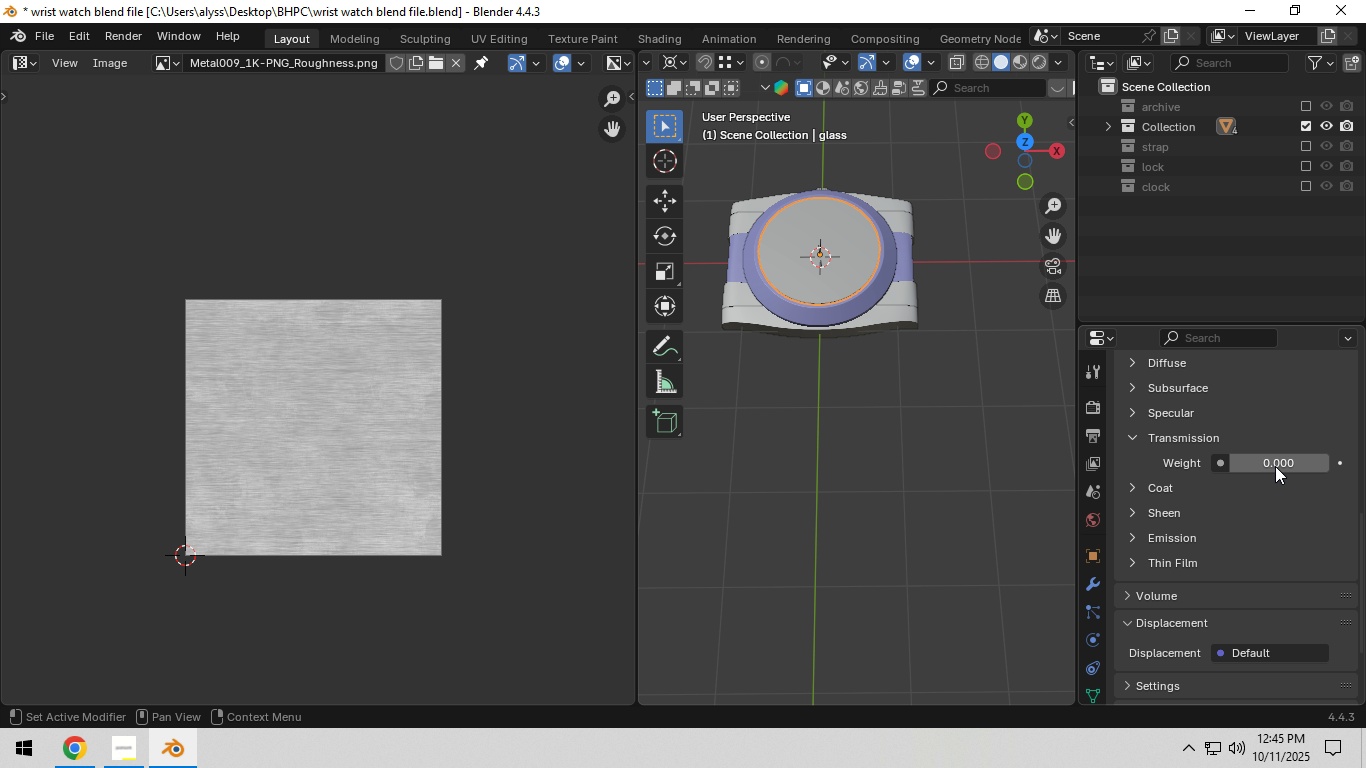 
left_click_drag(start_coordinate=[1275, 465], to_coordinate=[334, 460])
 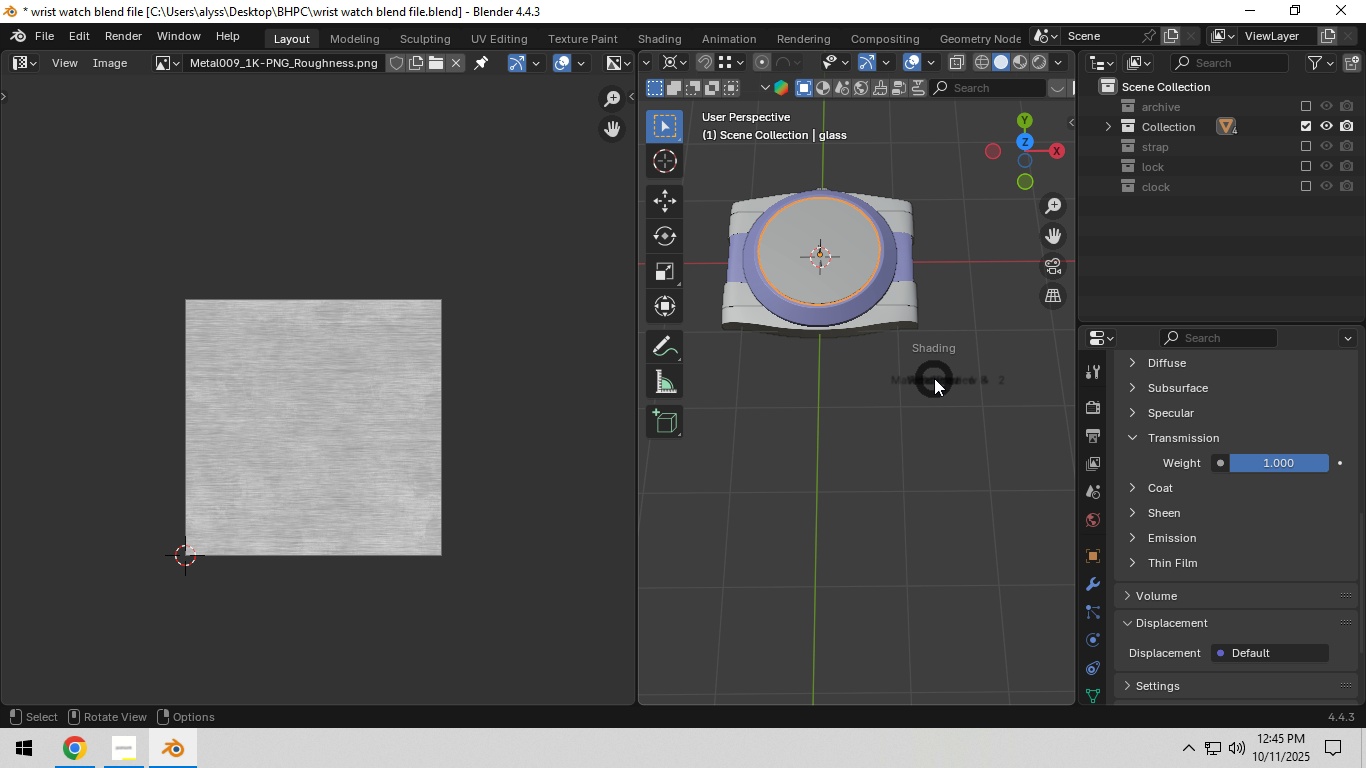 
hold_key(key=Z, duration=0.3)
 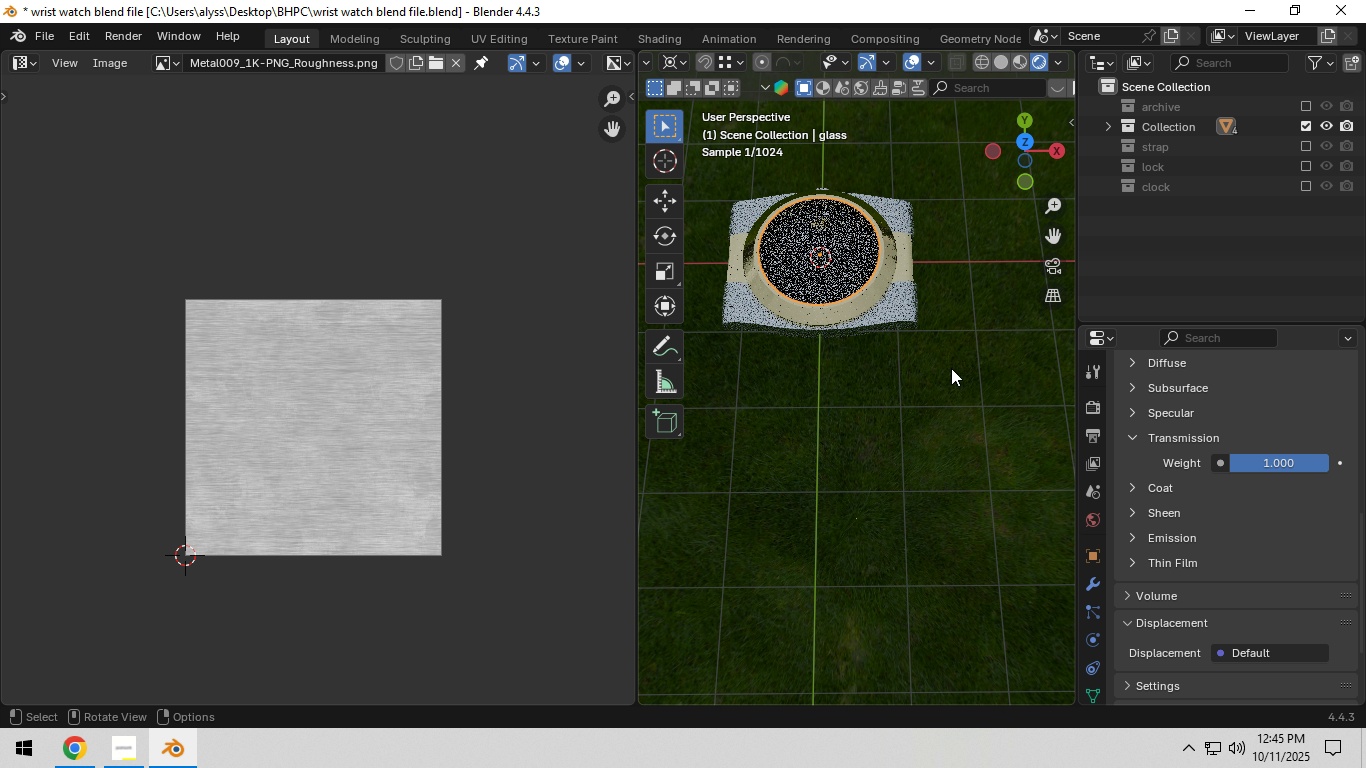 
left_click([951, 368])
 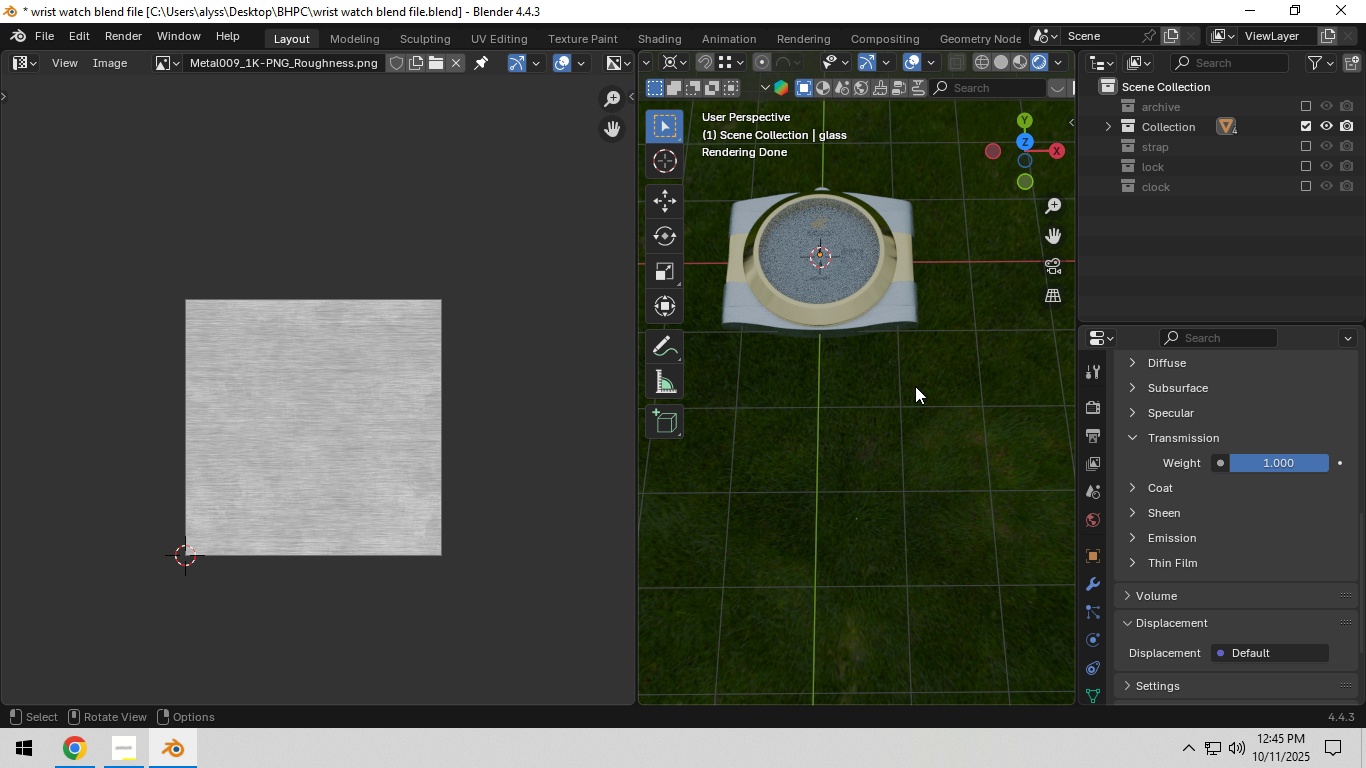 
wait(6.49)
 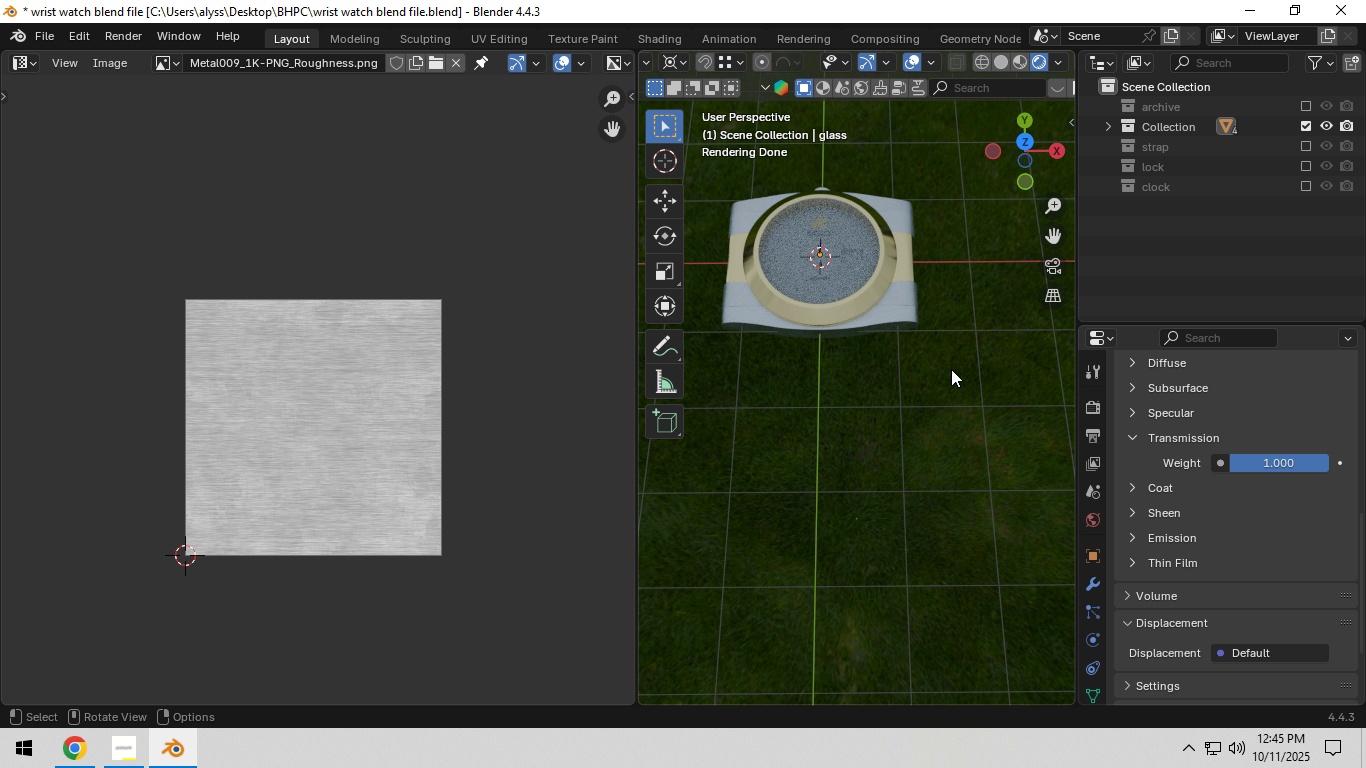 
hold_key(key=ShiftLeft, duration=0.95)
 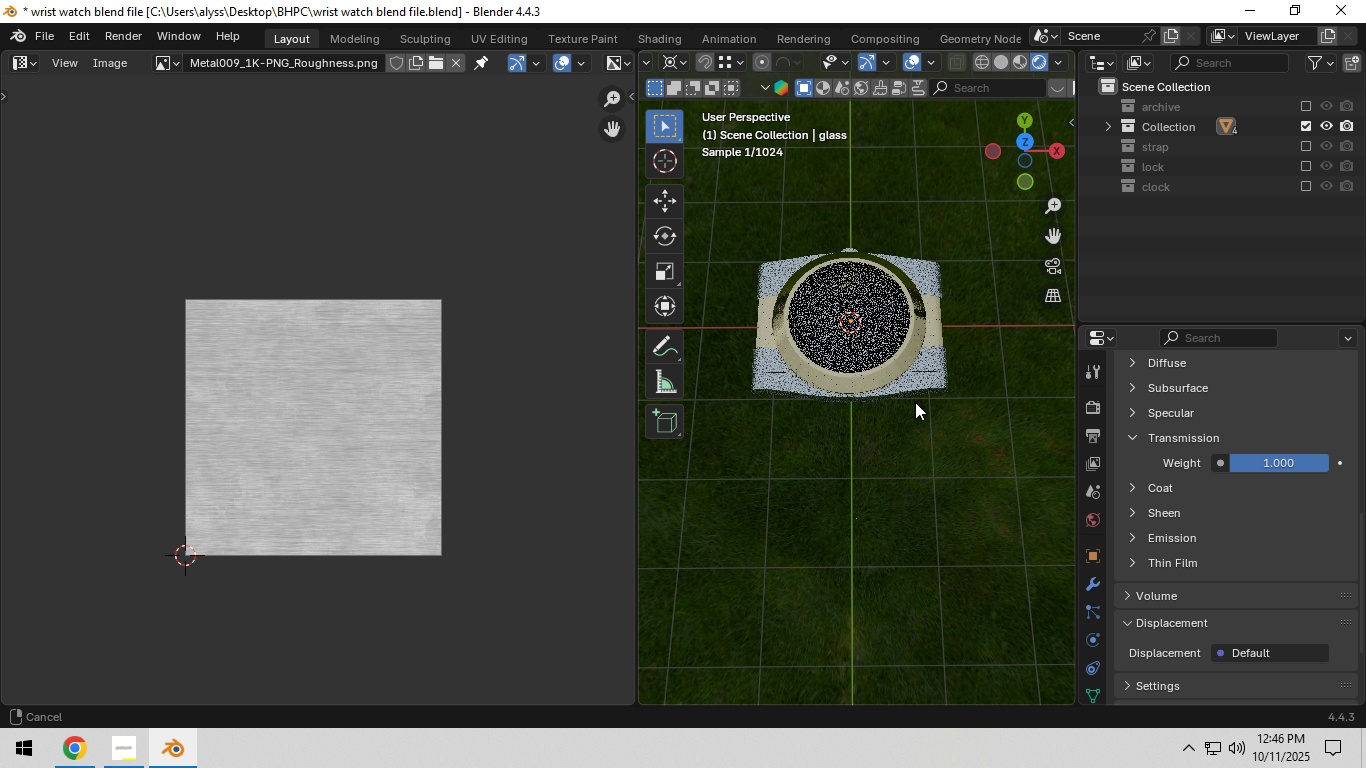 
scroll: coordinate [915, 402], scroll_direction: up, amount: 4.0
 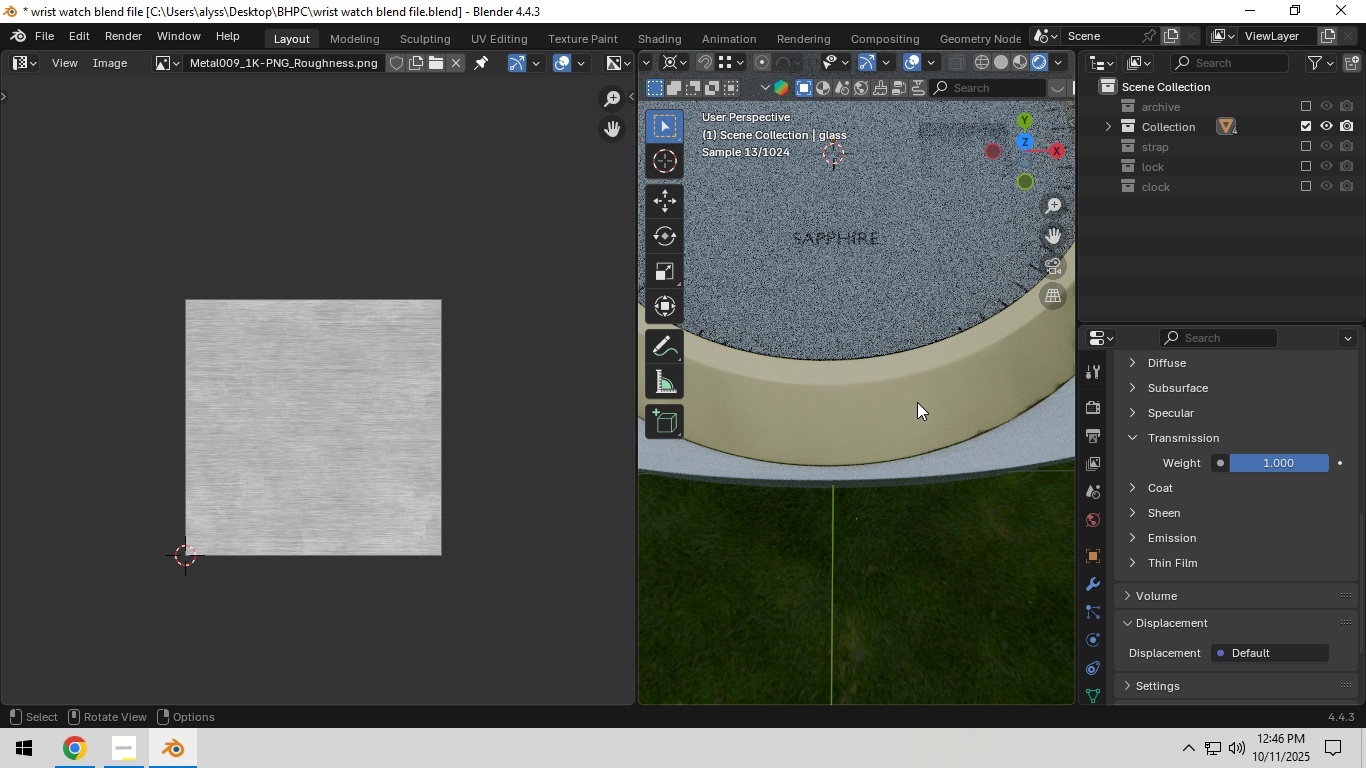 
scroll: coordinate [917, 402], scroll_direction: down, amount: 2.0
 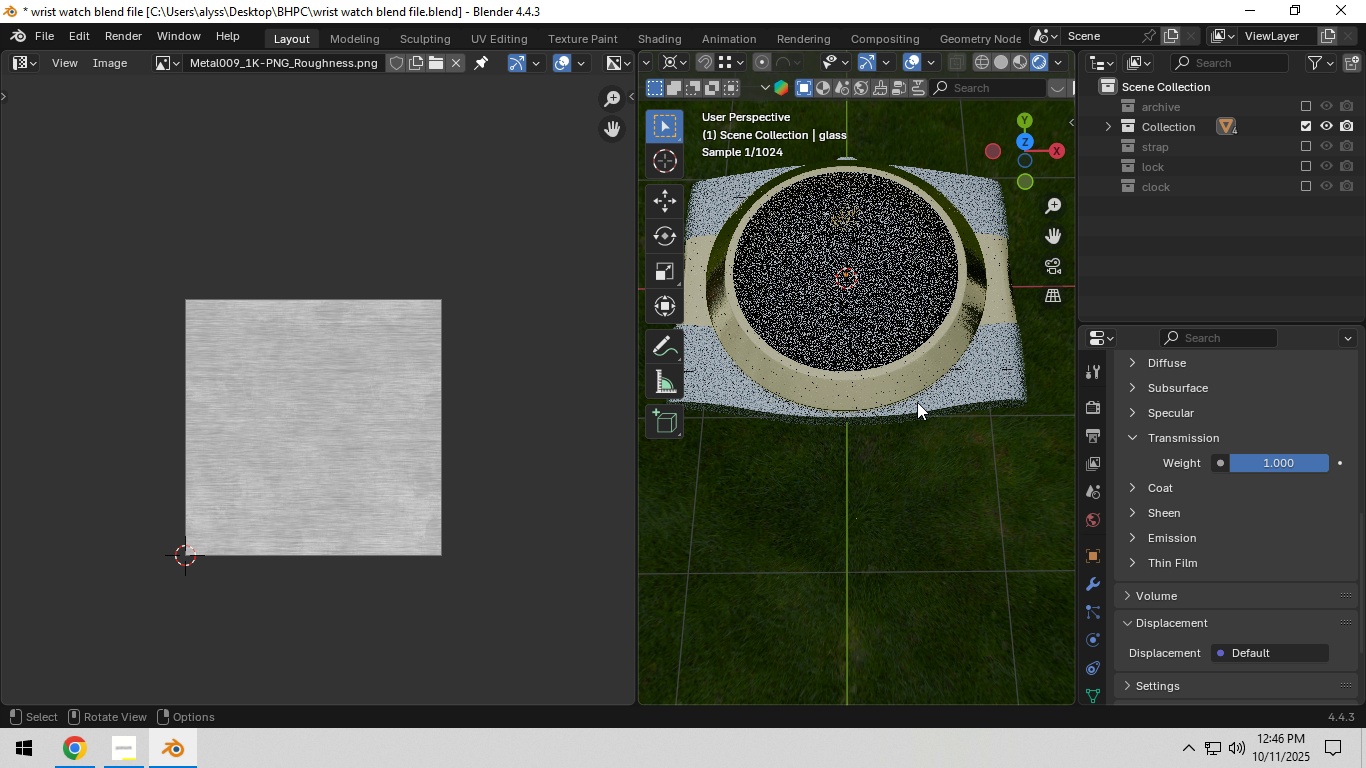 
hold_key(key=Z, duration=1.44)
 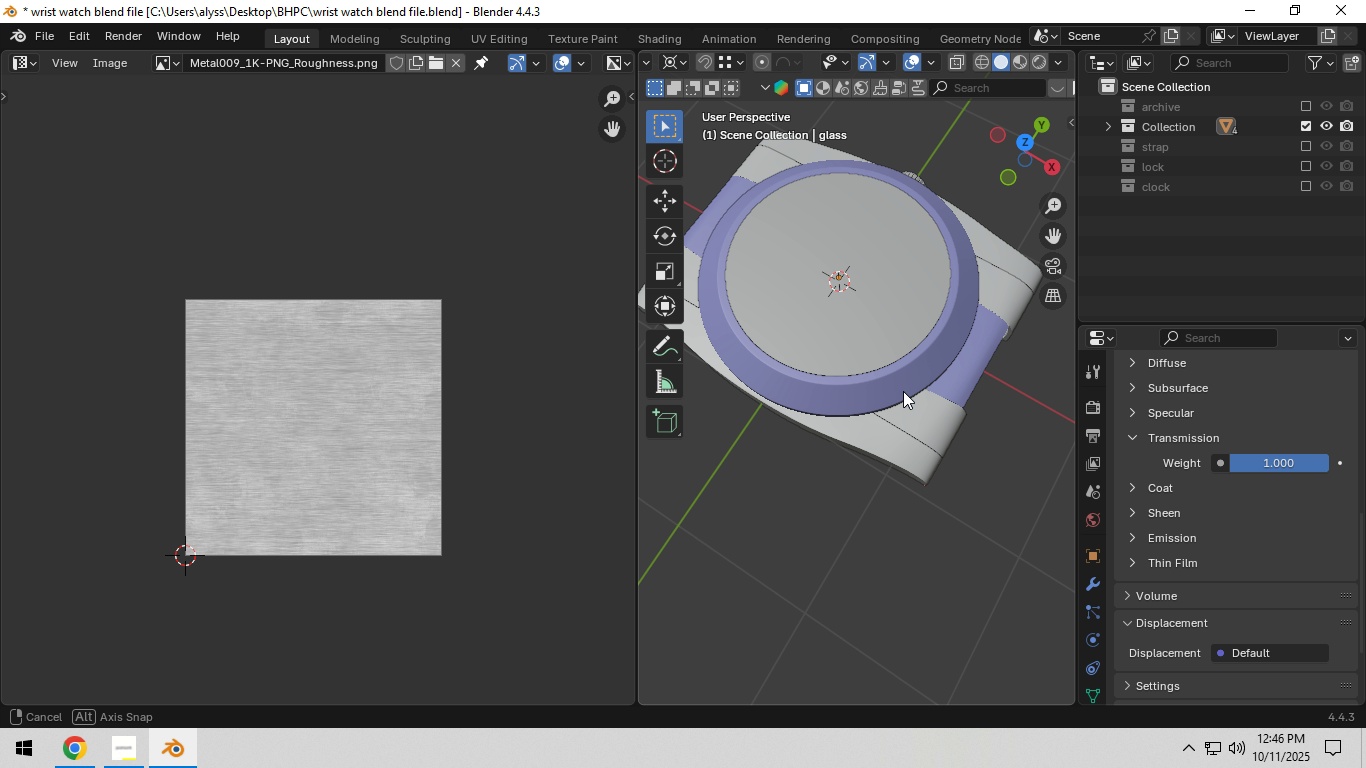 
scroll: coordinate [876, 370], scroll_direction: down, amount: 3.0
 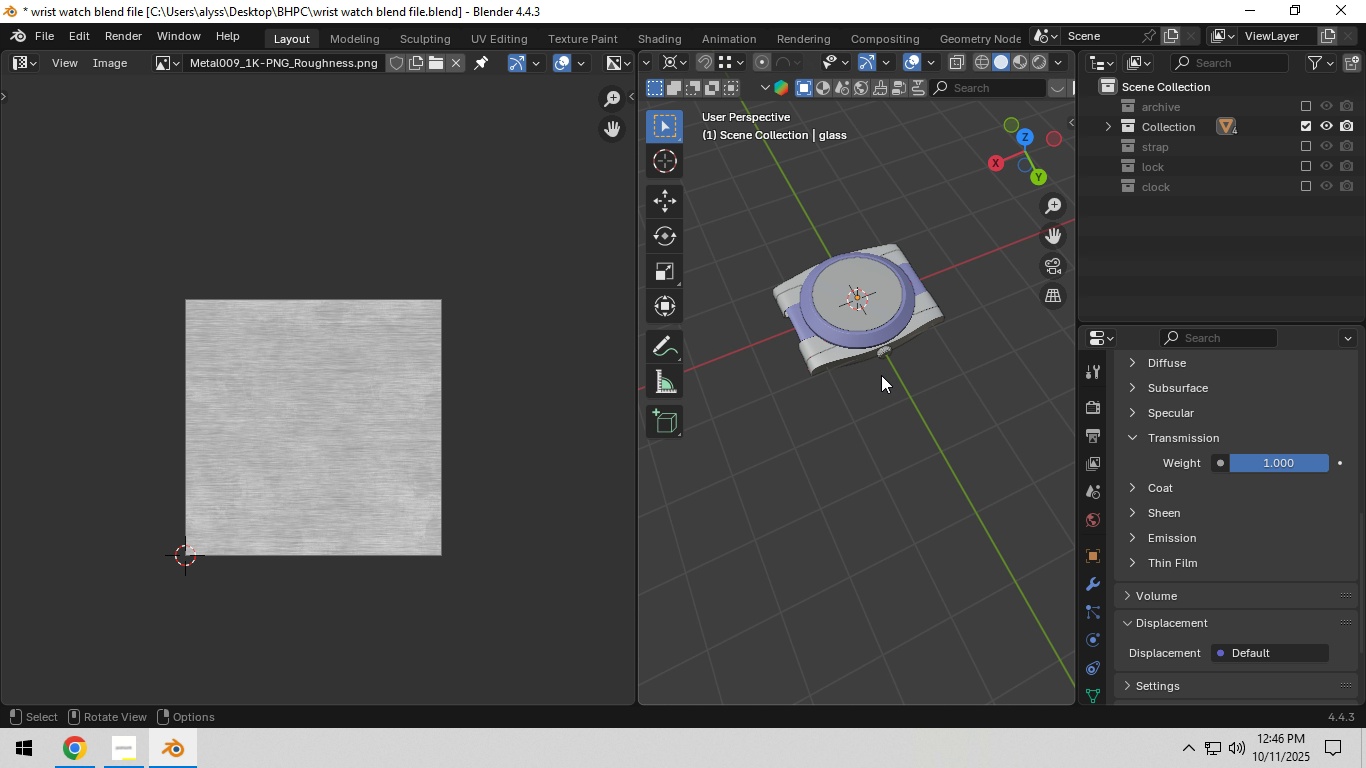 
scroll: coordinate [933, 394], scroll_direction: up, amount: 5.0
 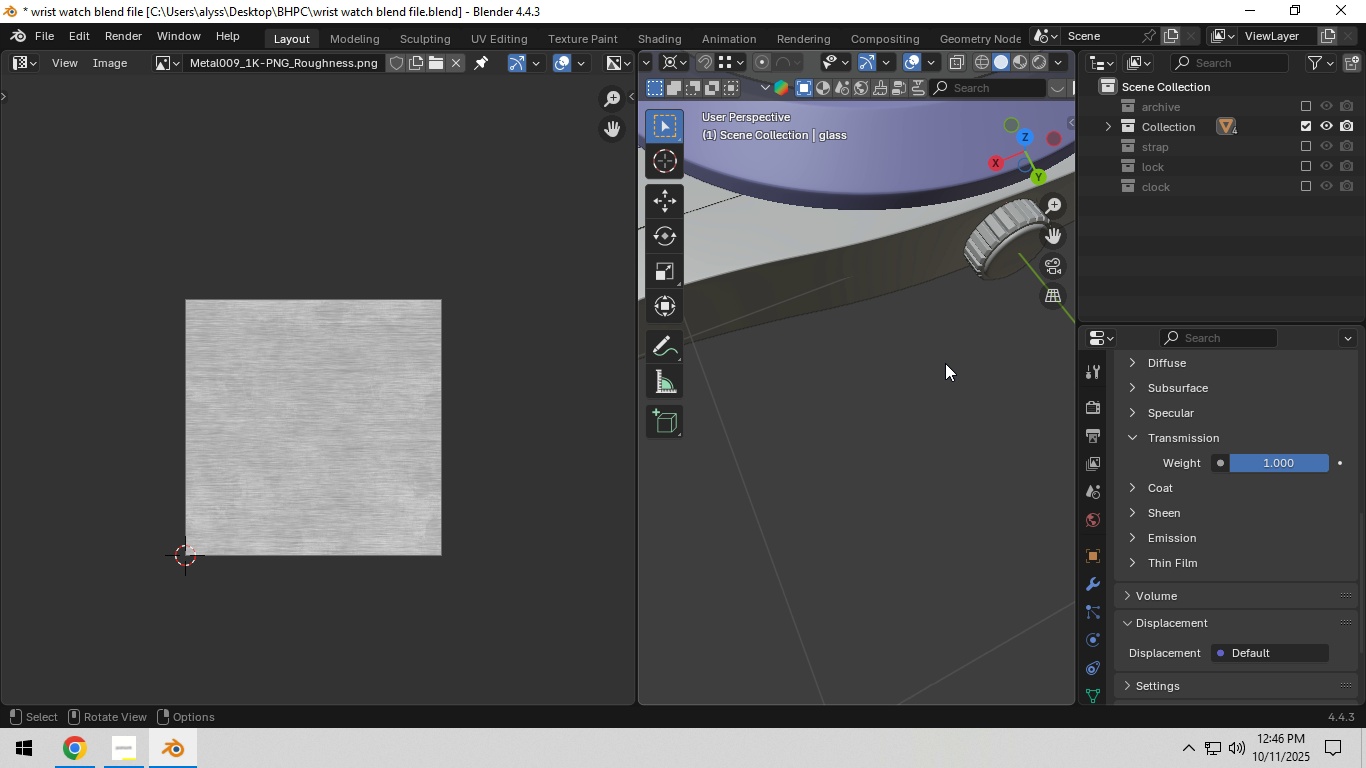 
hold_key(key=ShiftLeft, duration=0.35)
 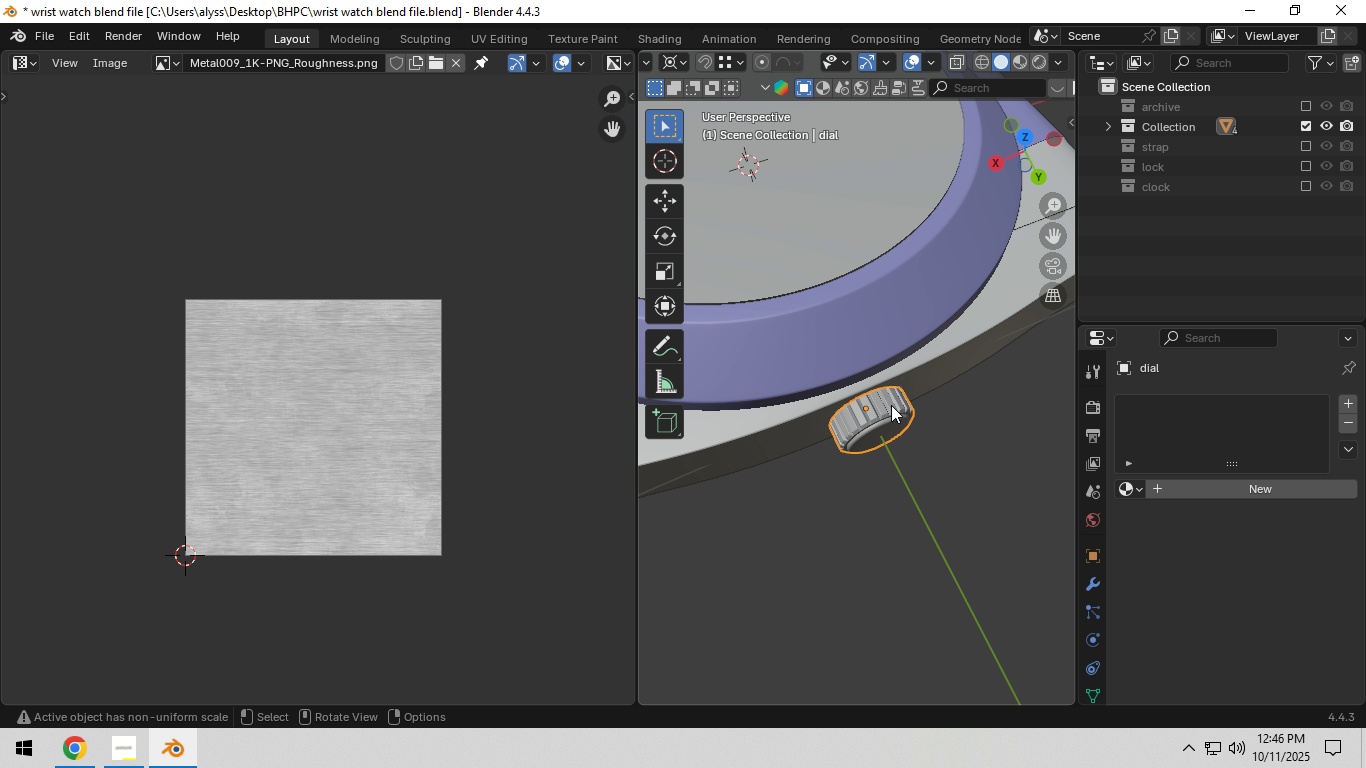 
left_click([891, 405])
 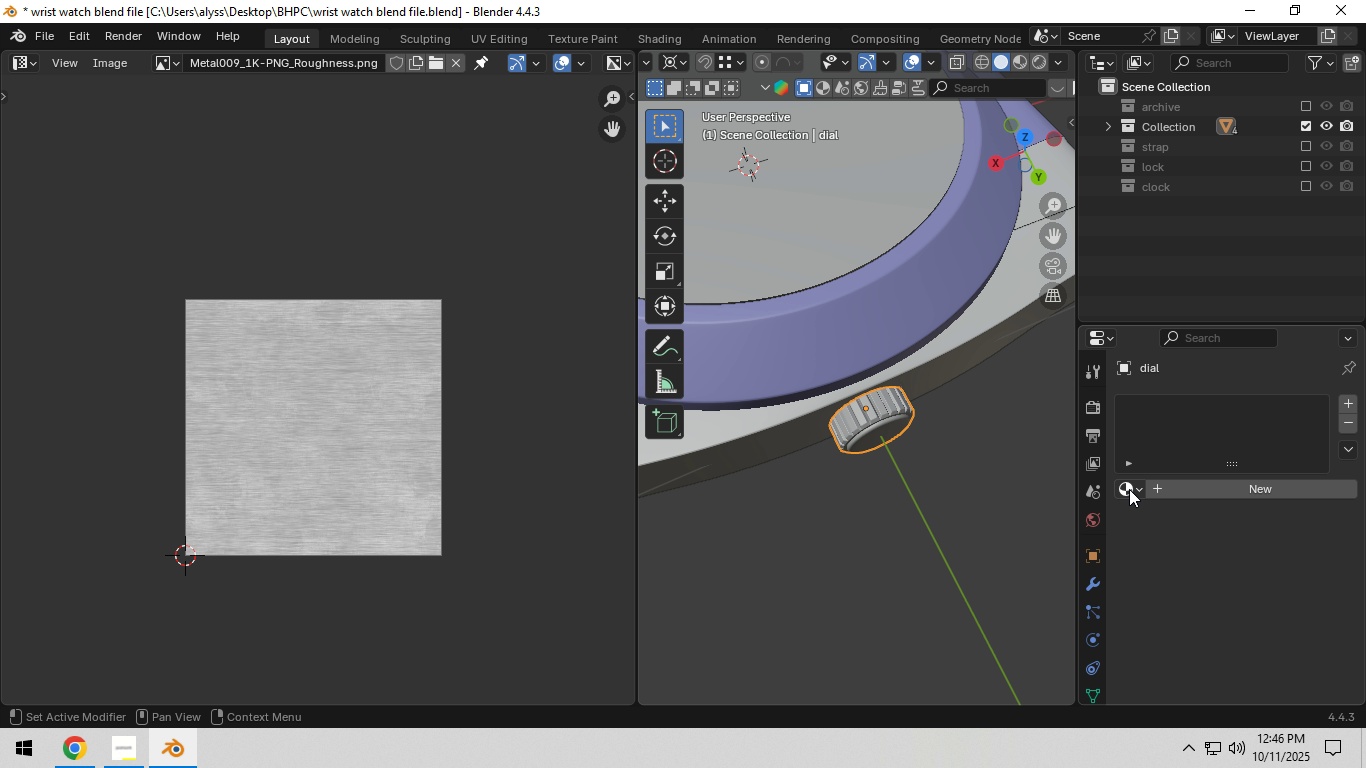 
left_click([1129, 489])
 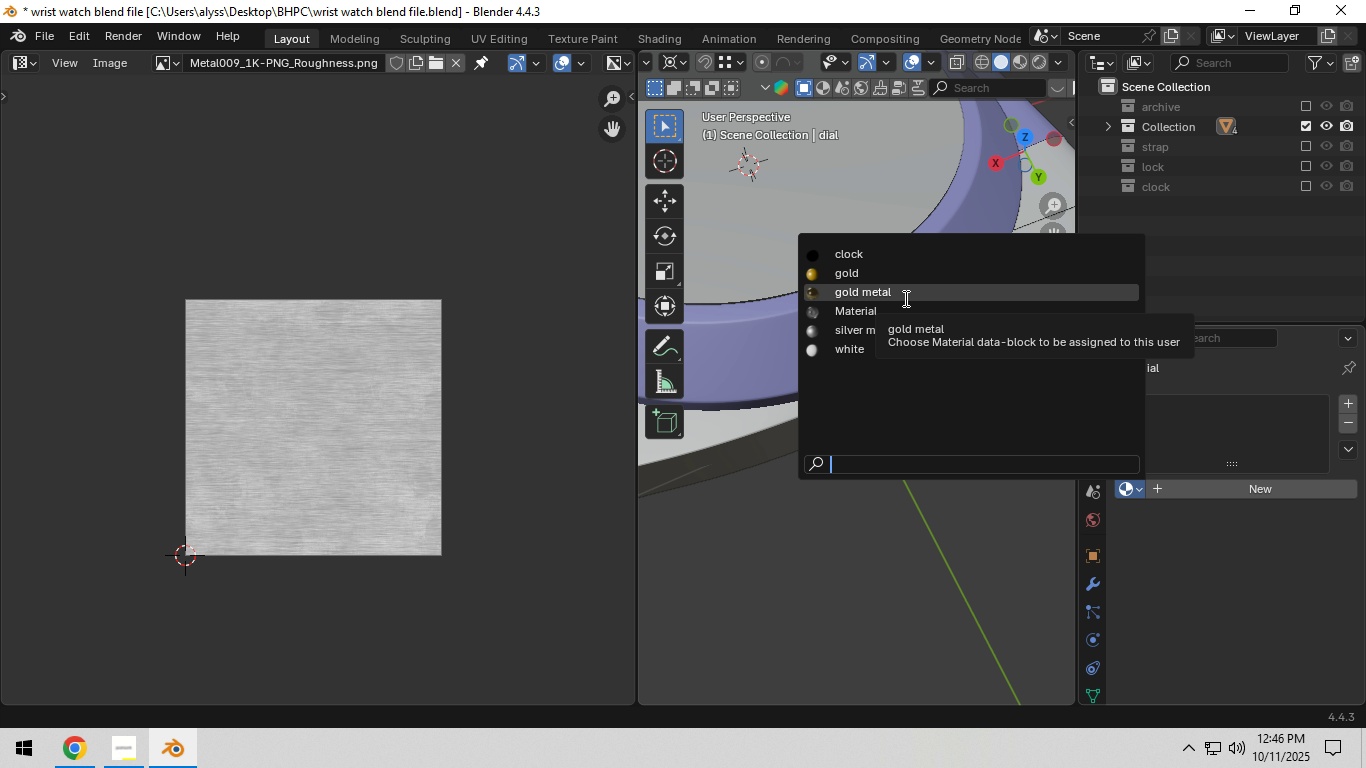 
left_click([904, 298])
 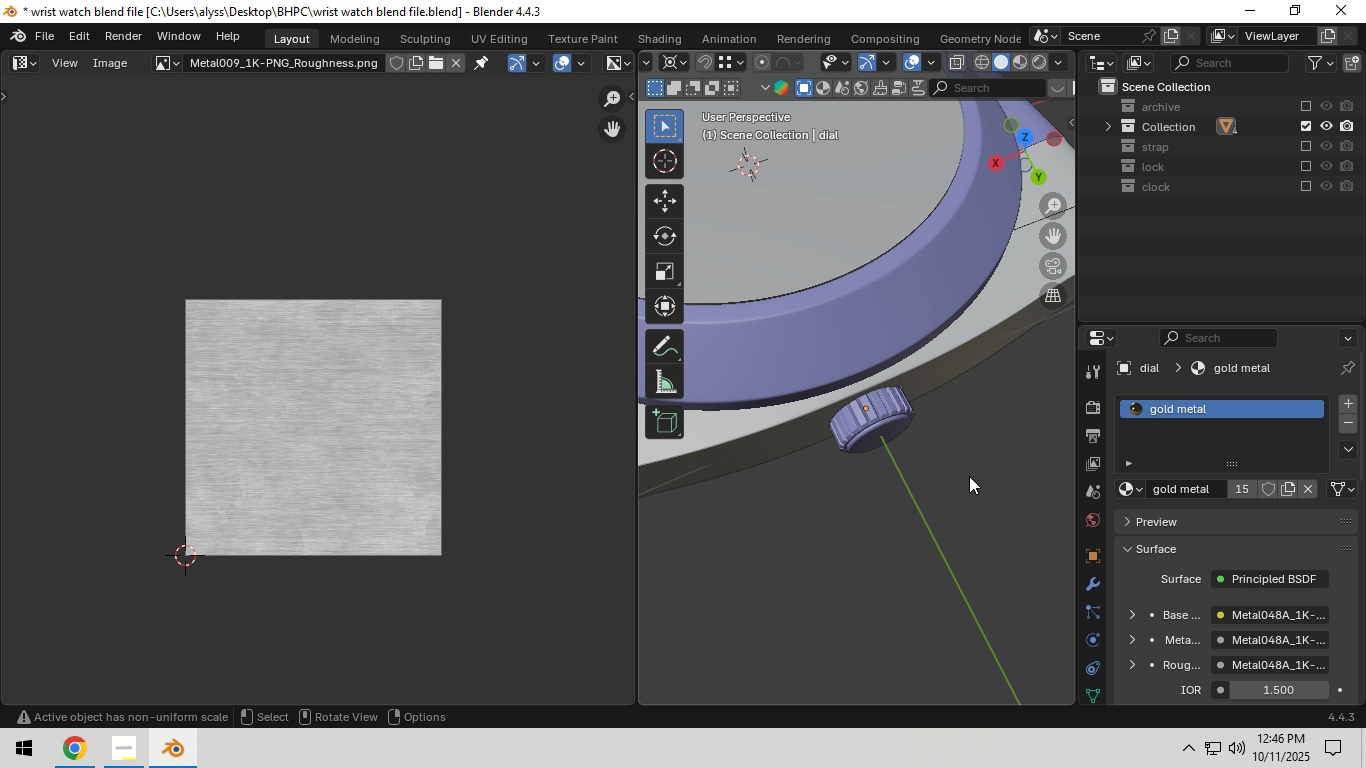 
left_click([969, 476])
 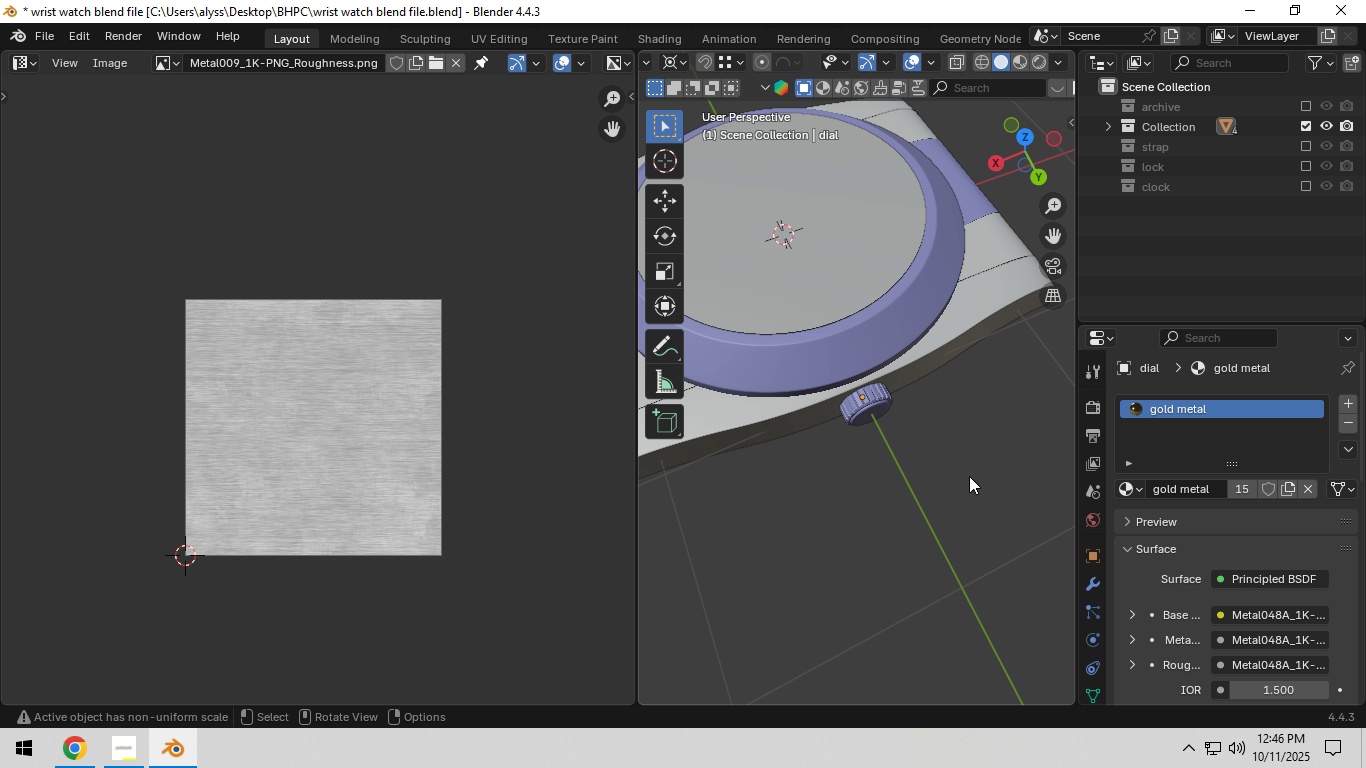 
scroll: coordinate [969, 476], scroll_direction: down, amount: 4.0
 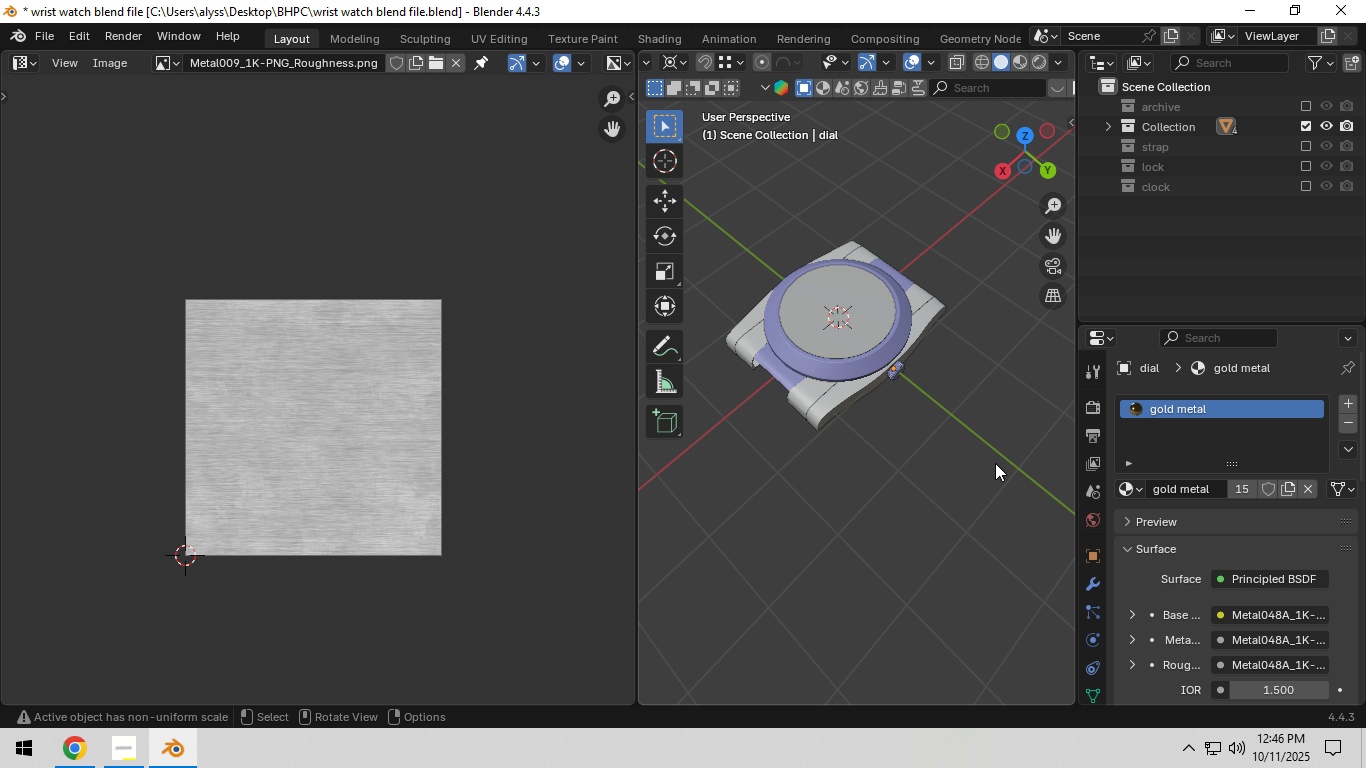 
scroll: coordinate [999, 457], scroll_direction: up, amount: 5.0
 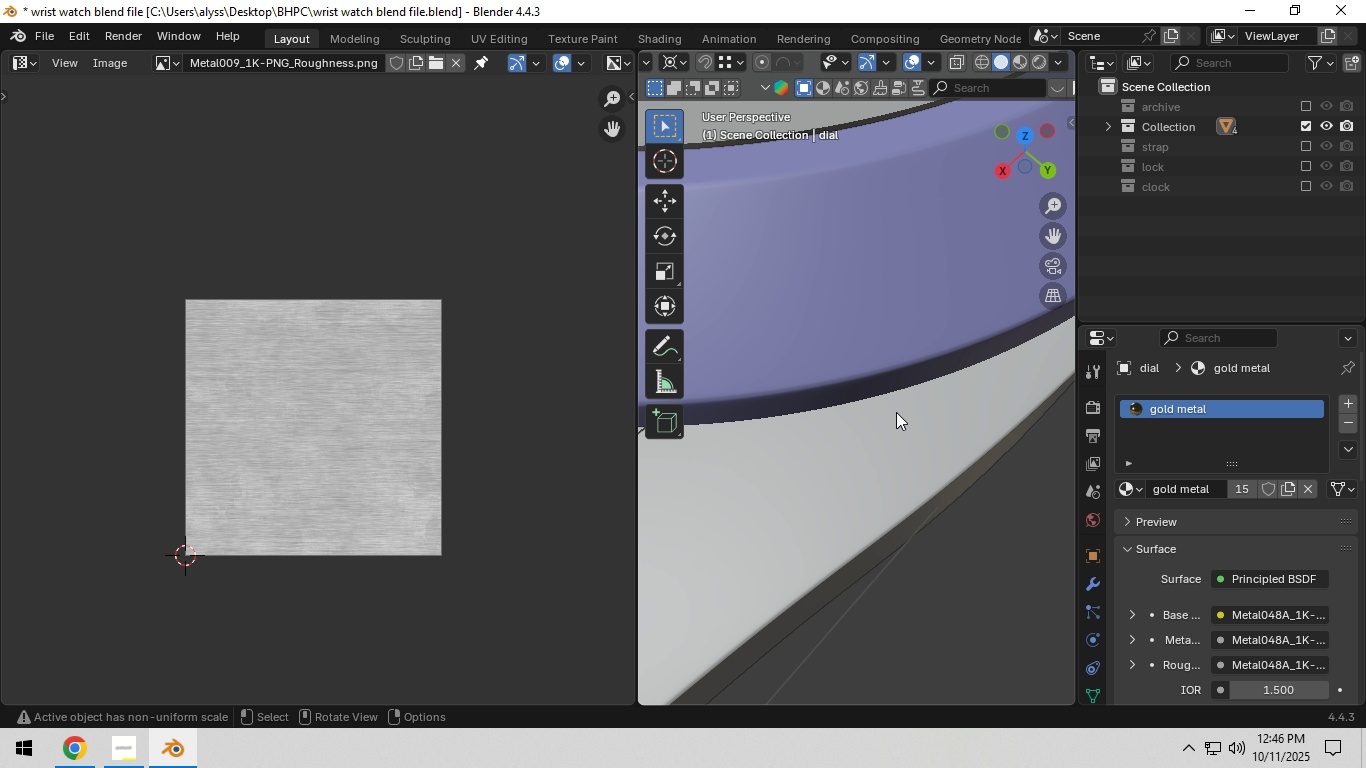 
hold_key(key=ShiftLeft, duration=0.31)
 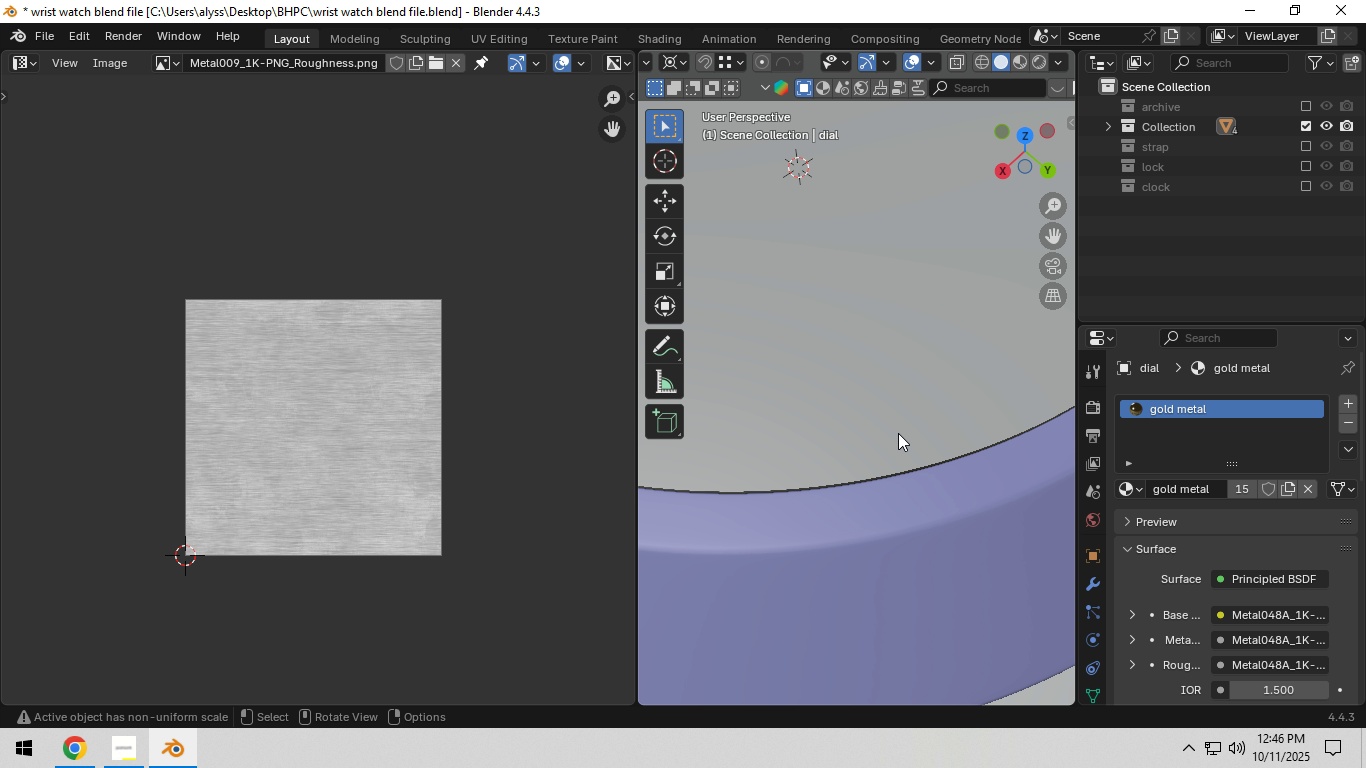 
scroll: coordinate [897, 432], scroll_direction: down, amount: 3.0
 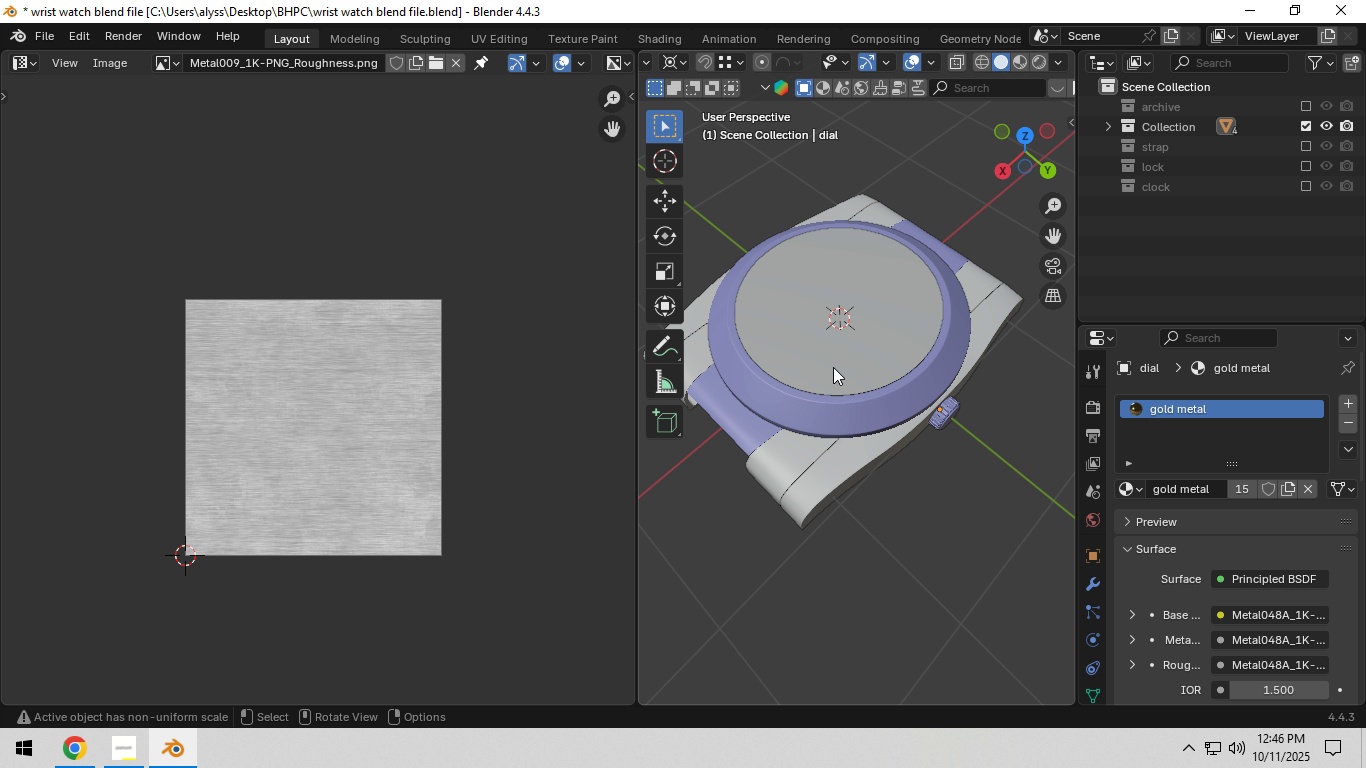 
left_click([833, 367])
 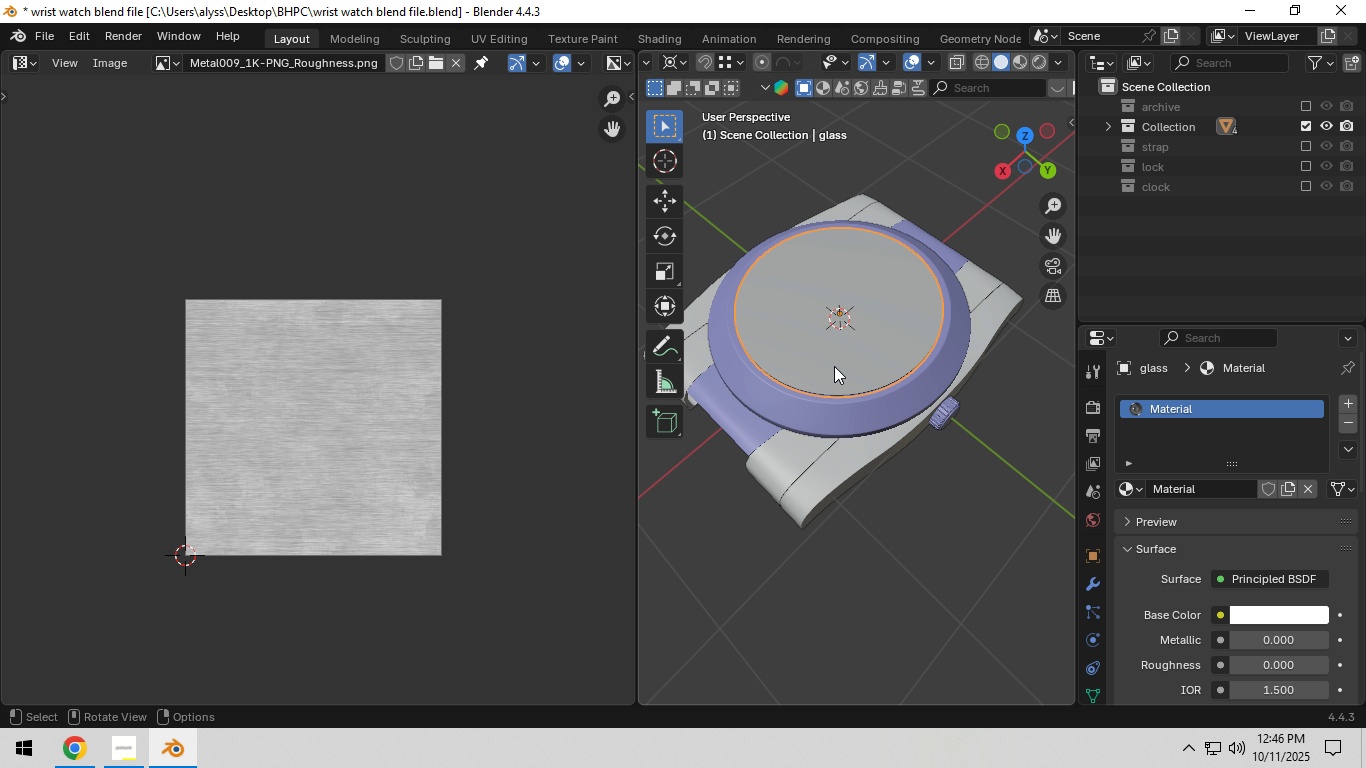 
key(H)
 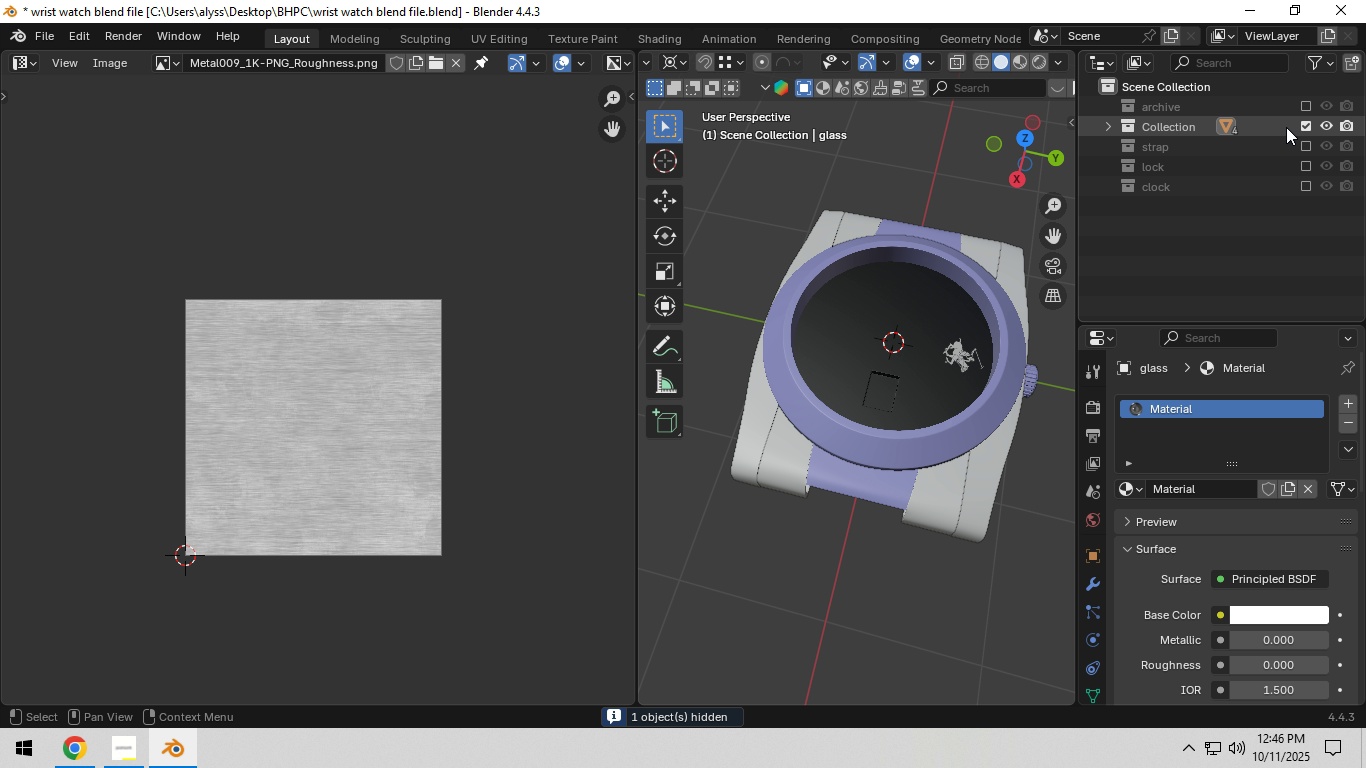 
left_click([1306, 123])
 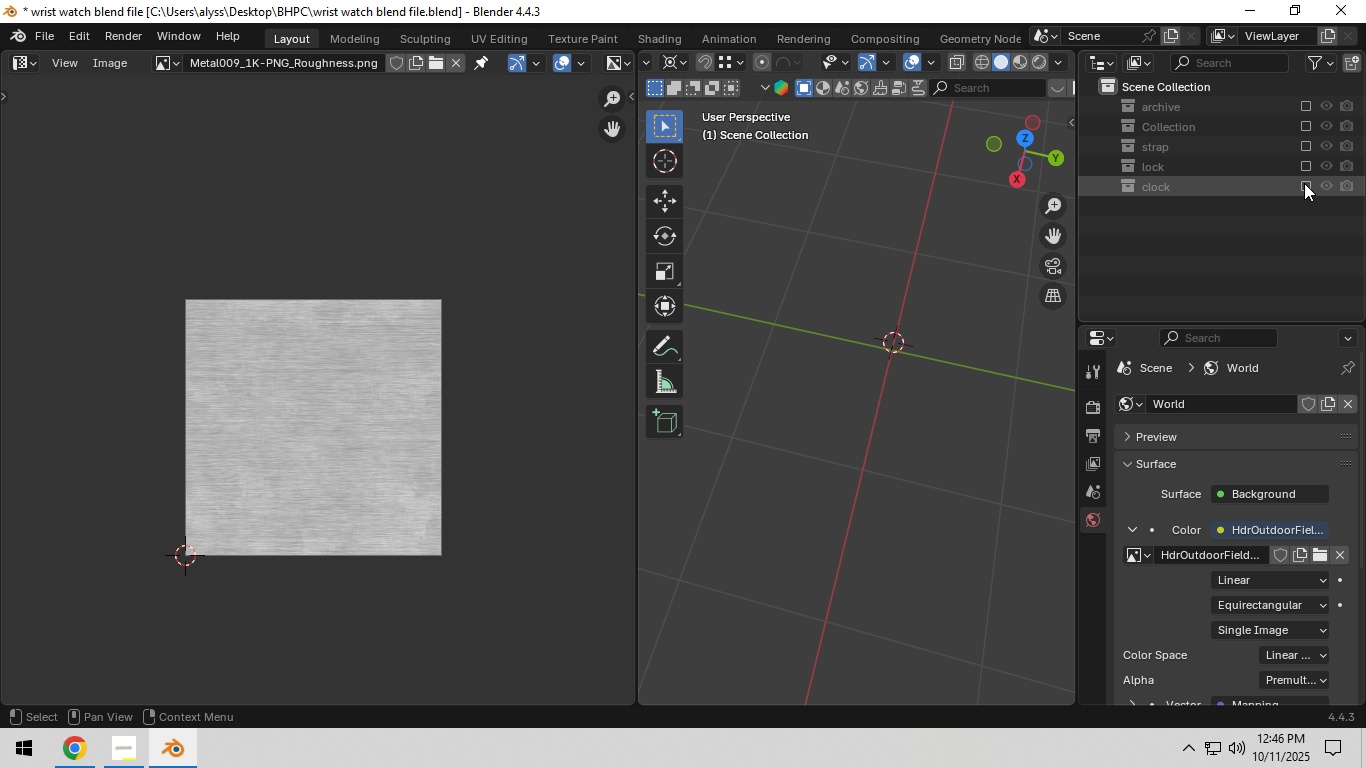 
left_click([1304, 184])
 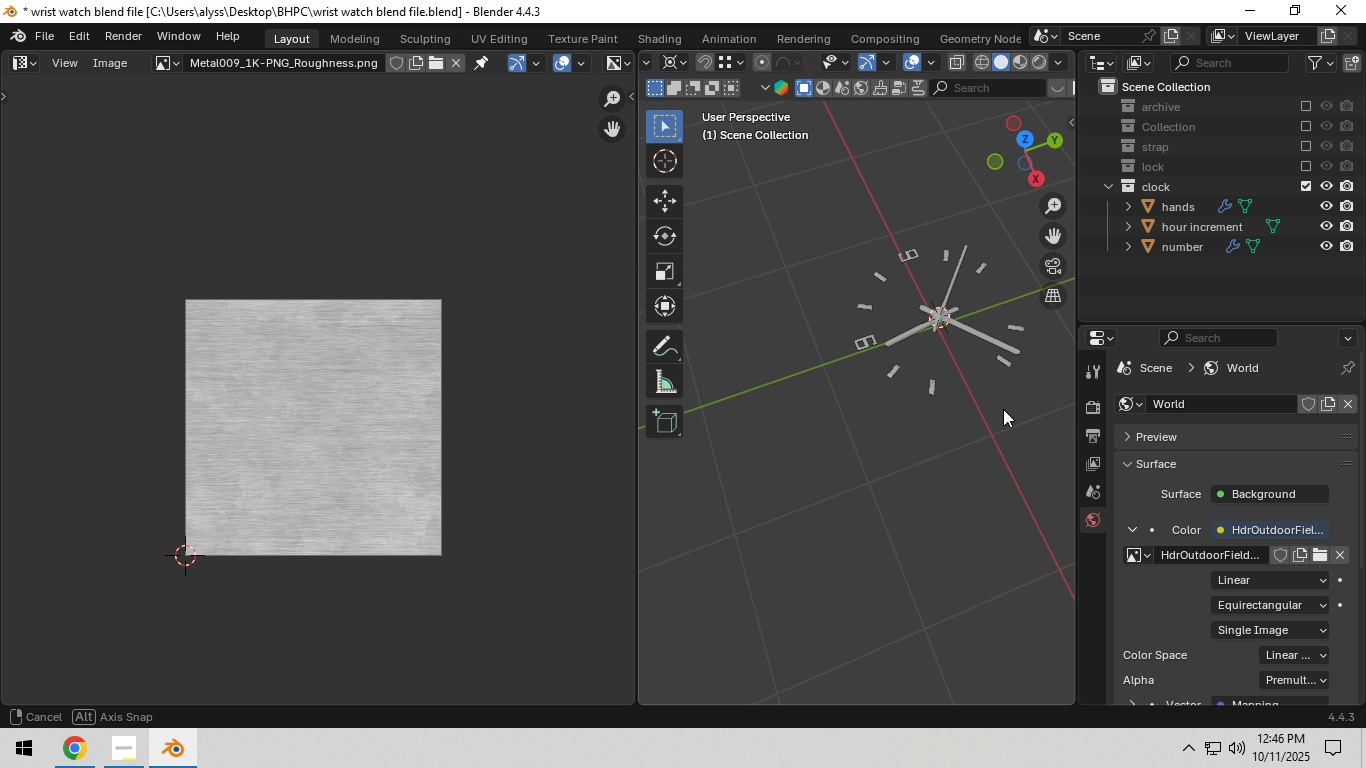 
scroll: coordinate [899, 406], scroll_direction: up, amount: 5.0
 